 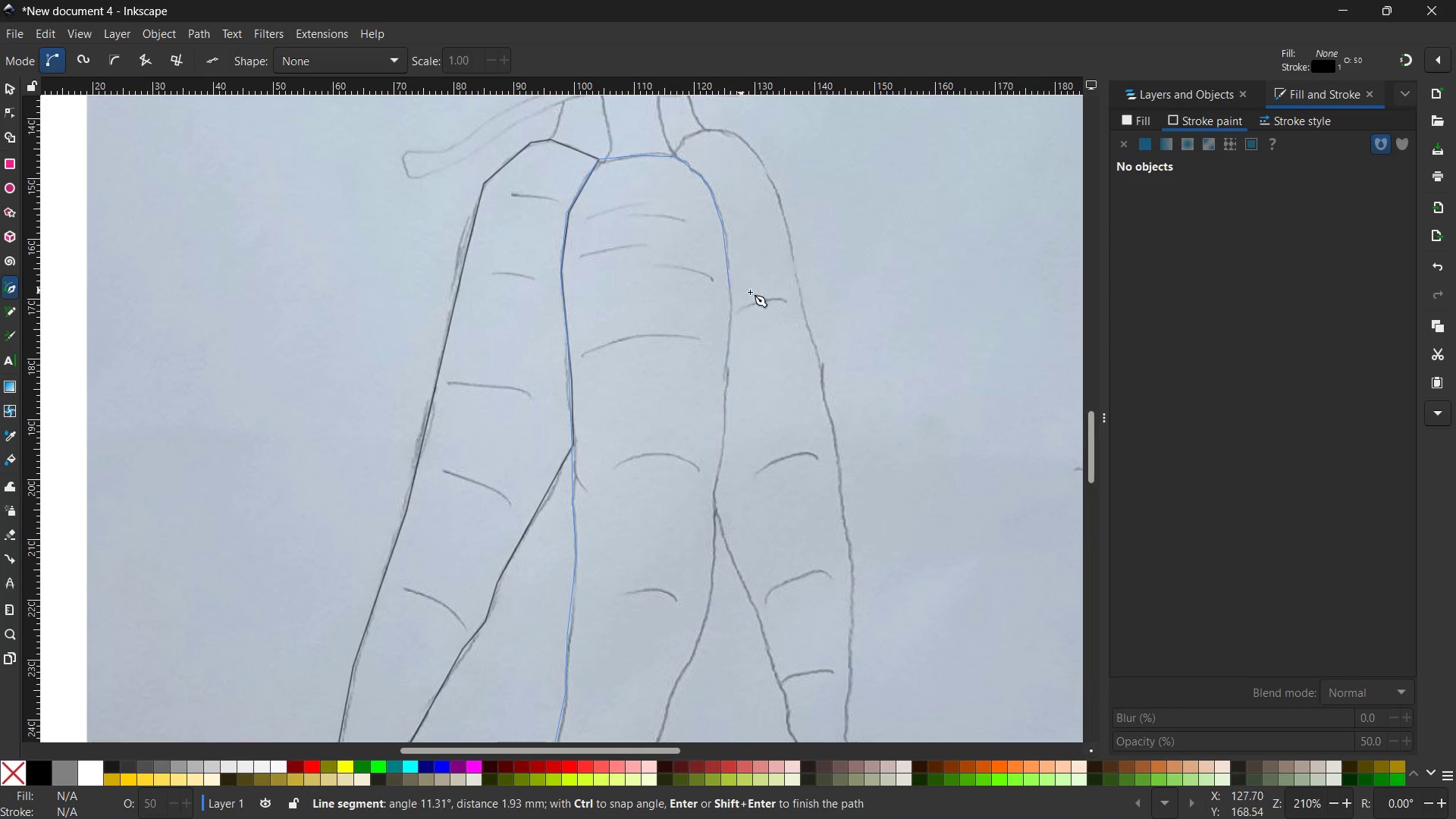 
scroll: coordinate [757, 294], scroll_direction: down, amount: 2.0
 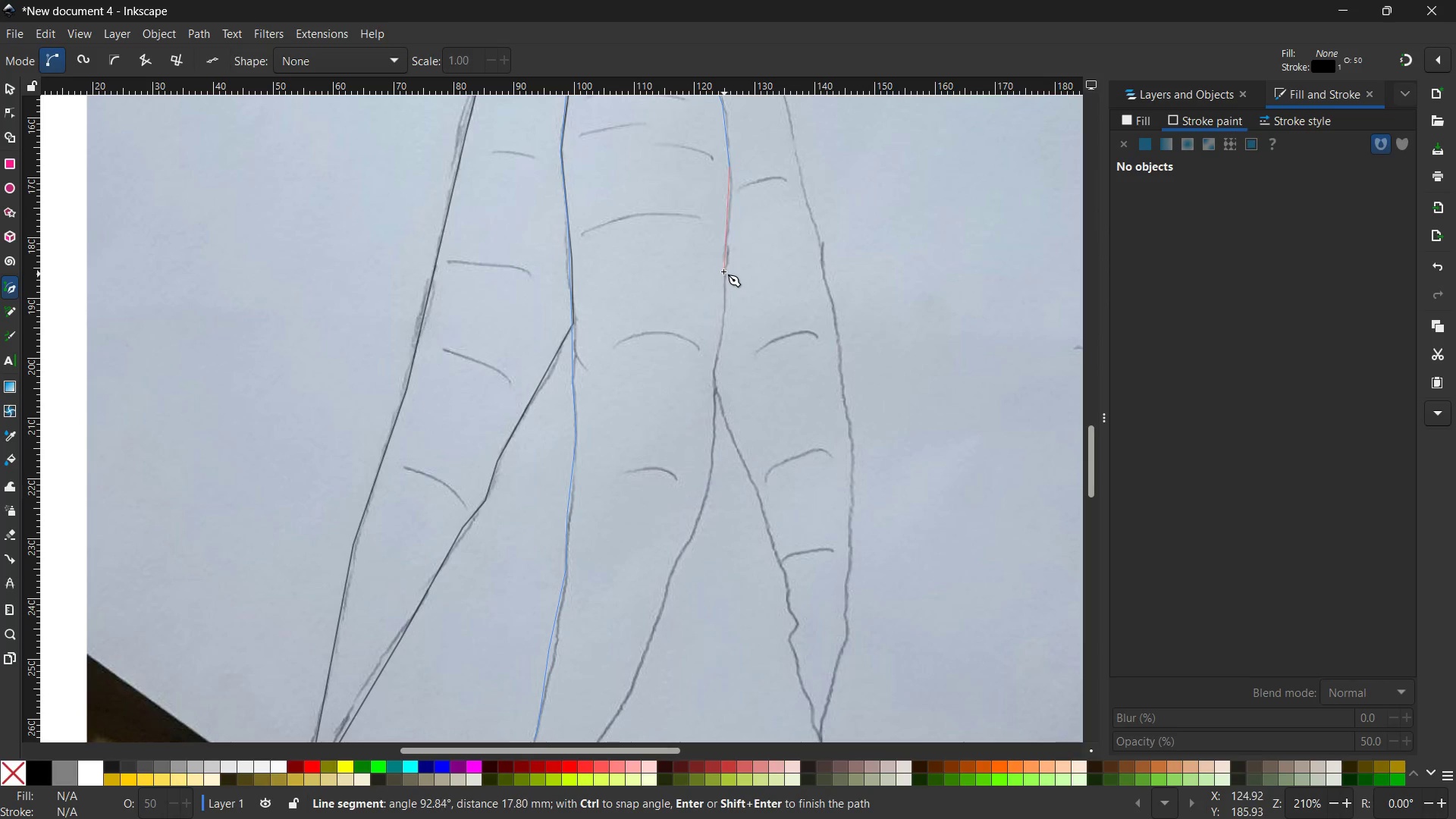 
left_click([723, 270])
 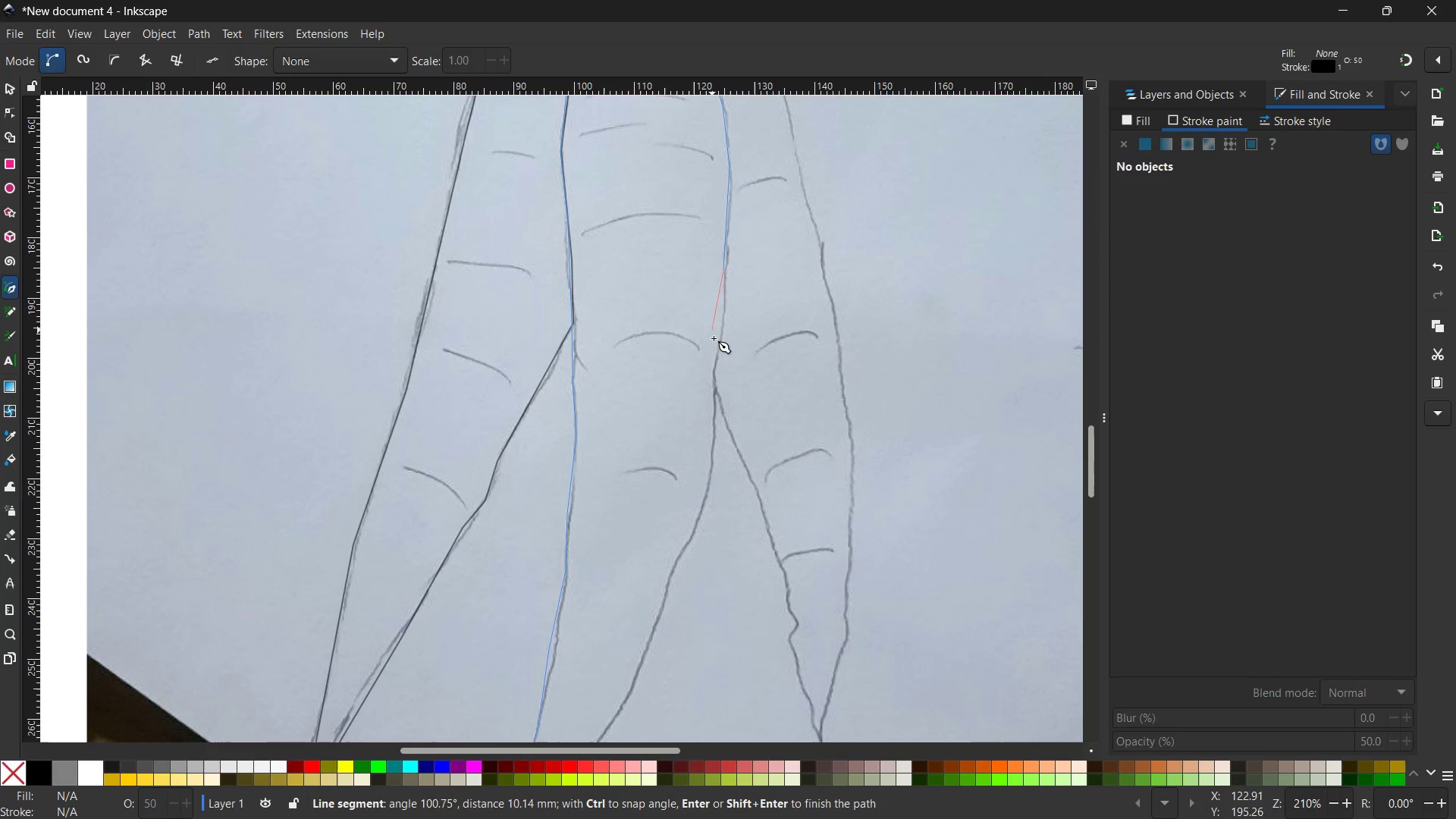 
scroll: coordinate [718, 331], scroll_direction: down, amount: 1.0
 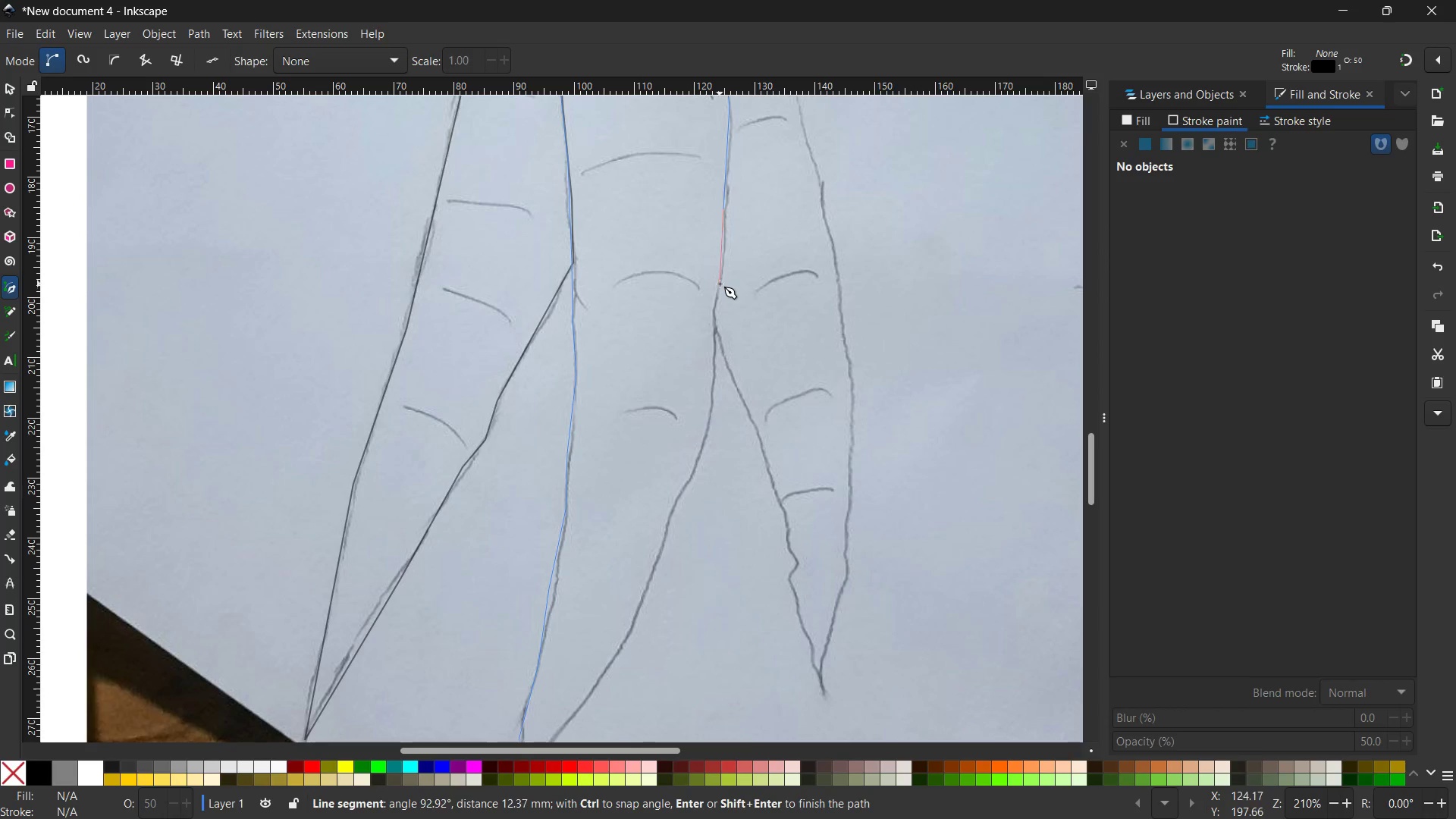 
left_click([721, 281])
 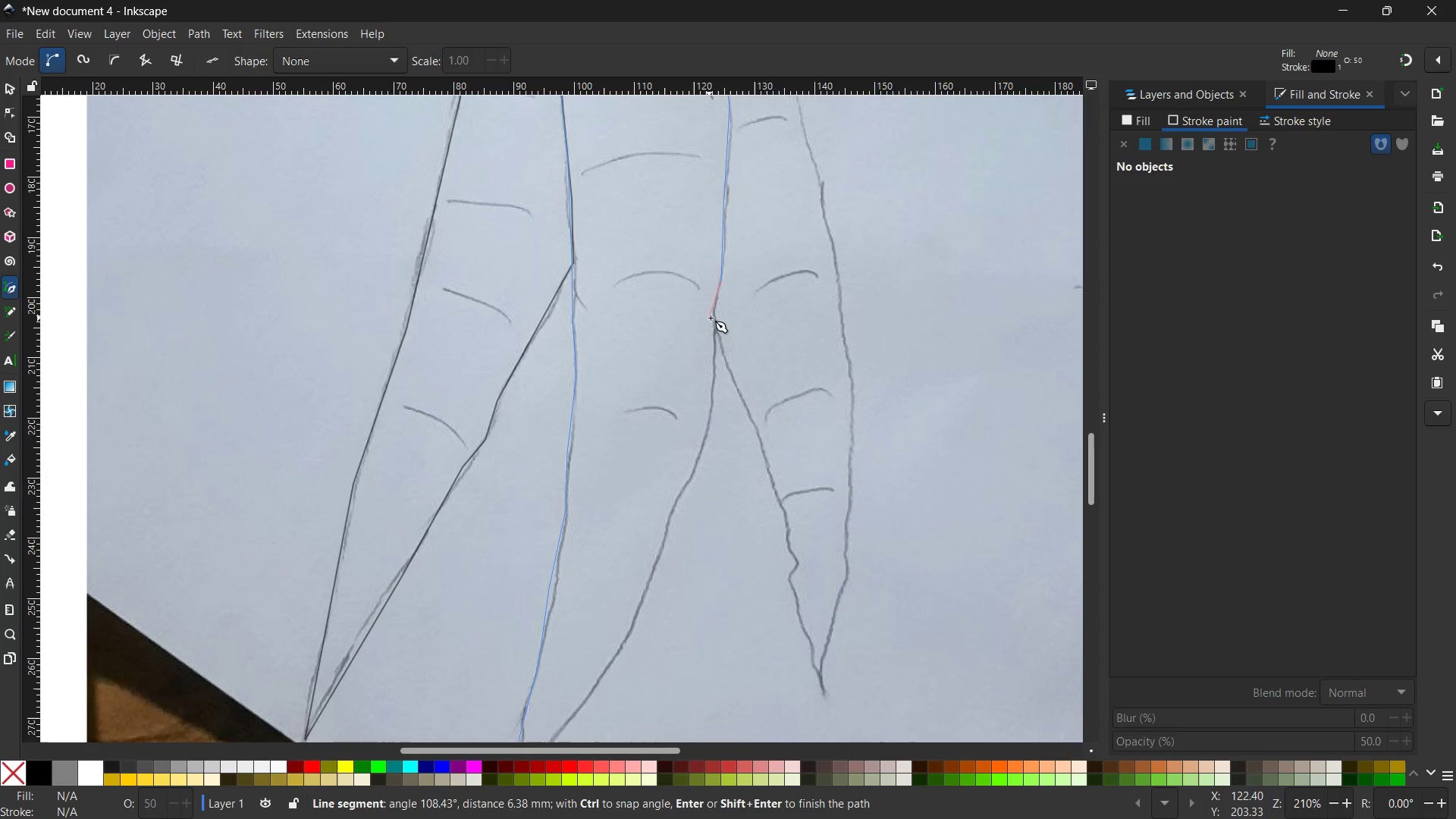 
left_click([713, 315])
 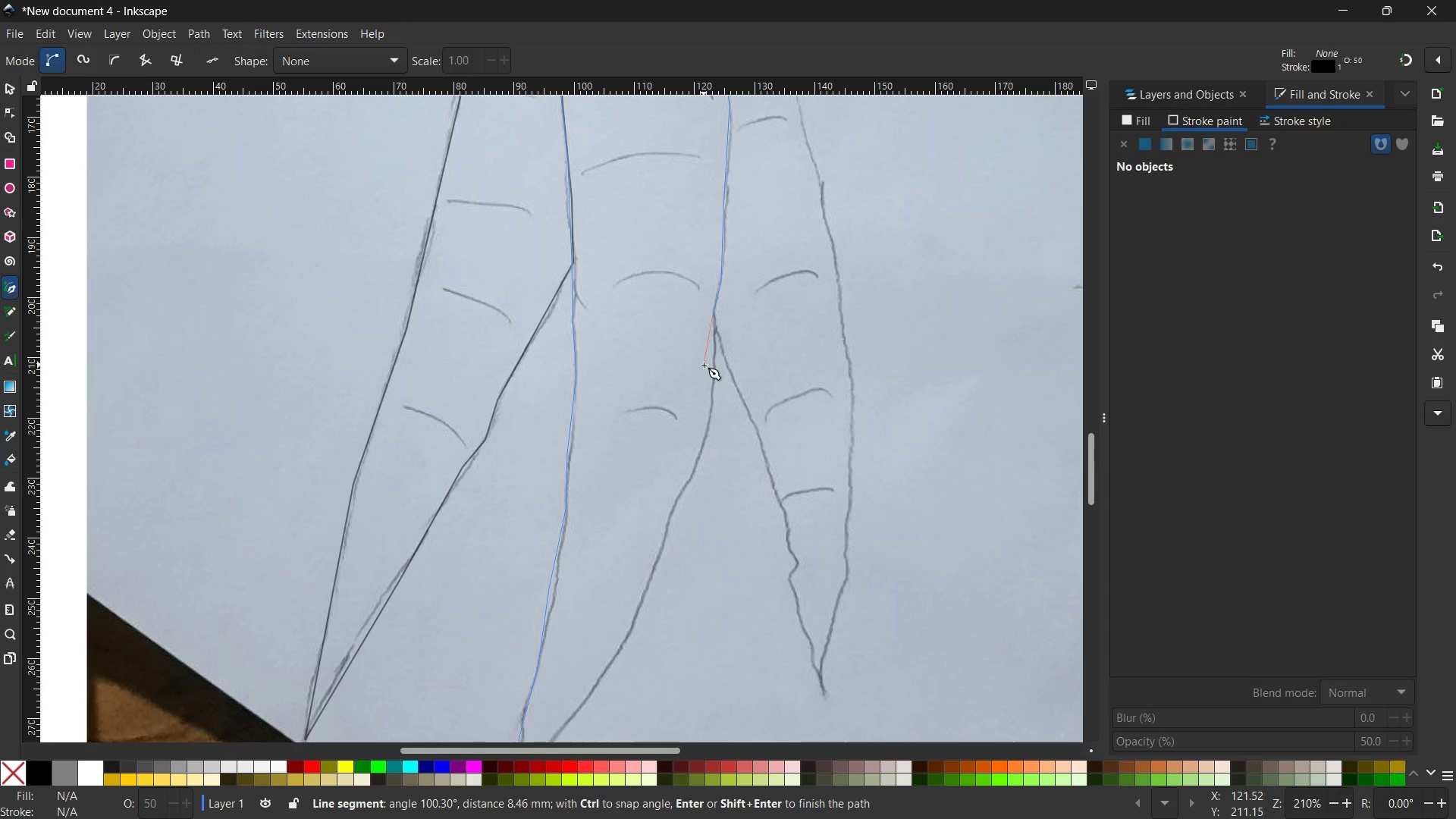 
scroll: coordinate [704, 365], scroll_direction: down, amount: 3.0
 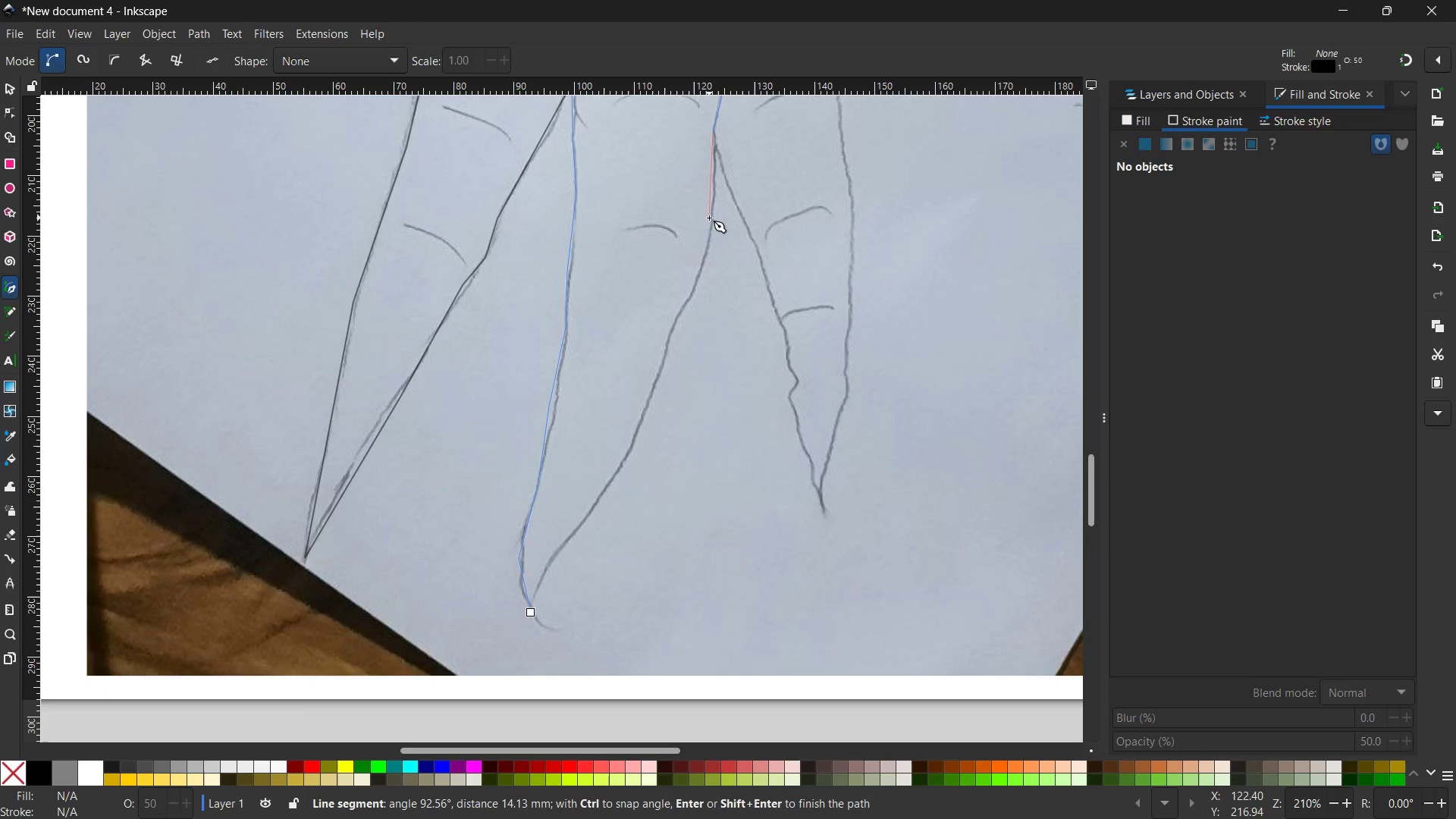 
left_click([714, 217])
 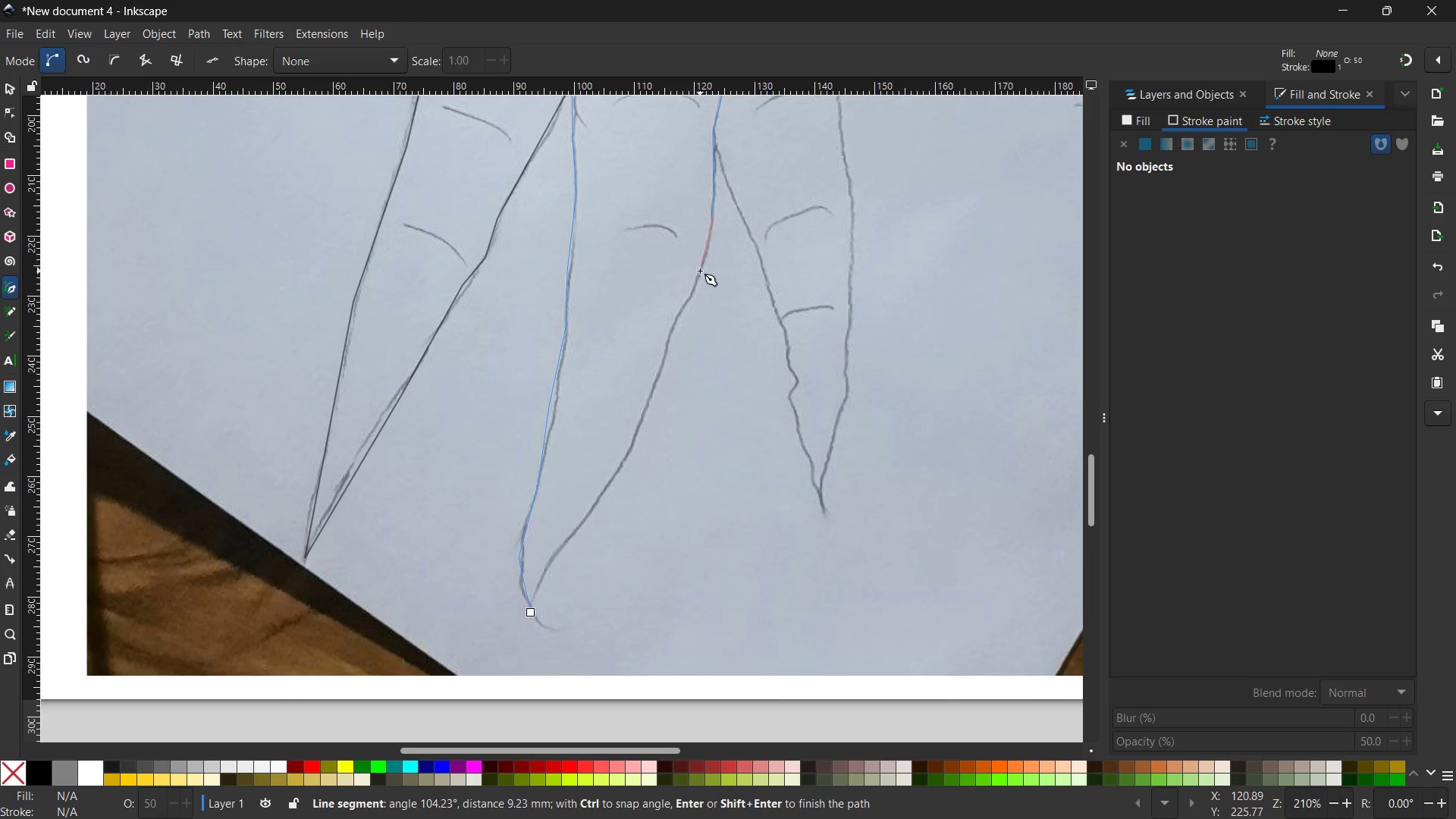 
left_click([700, 271])
 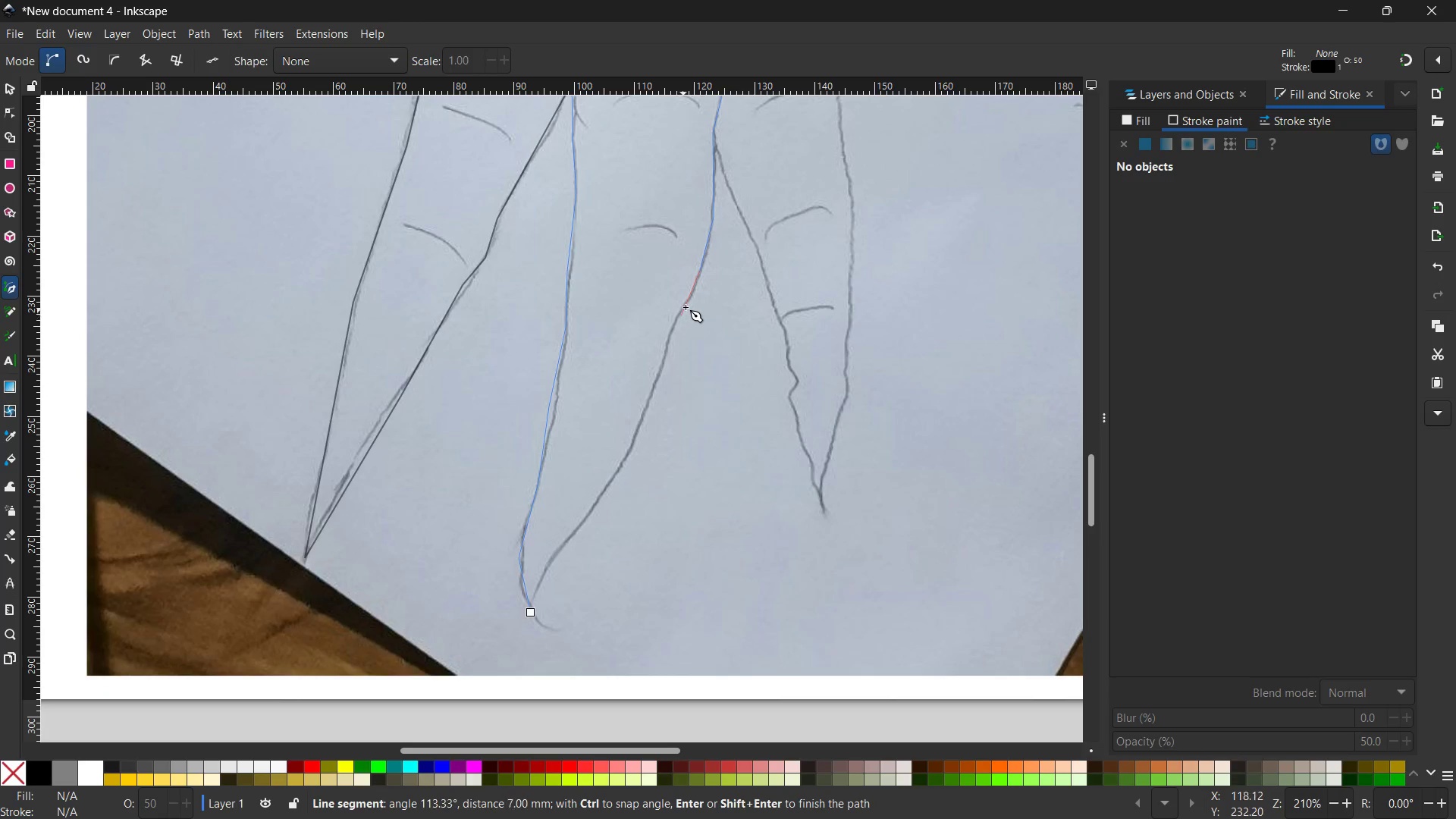 
left_click([686, 302])
 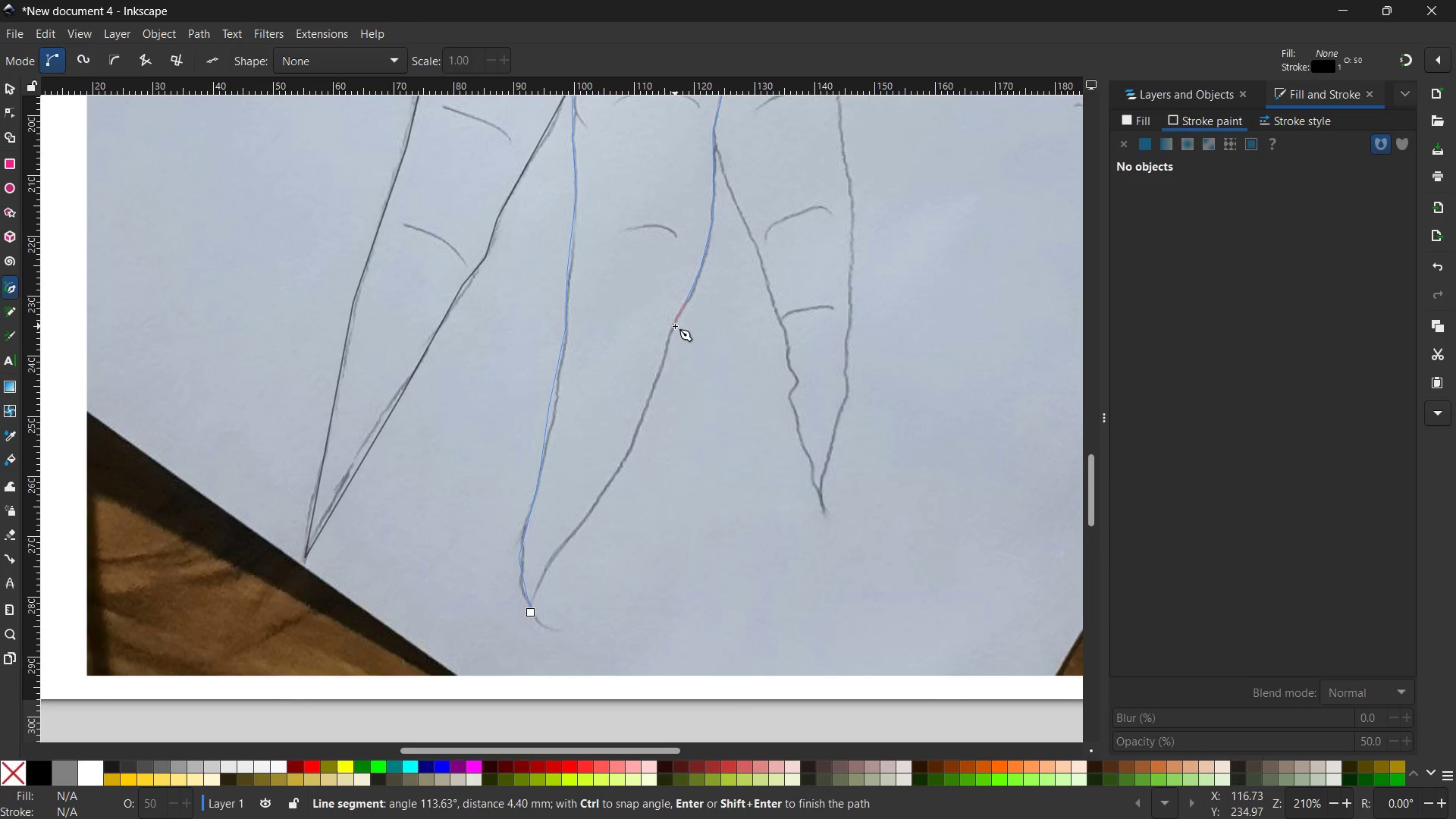 
left_click([675, 326])
 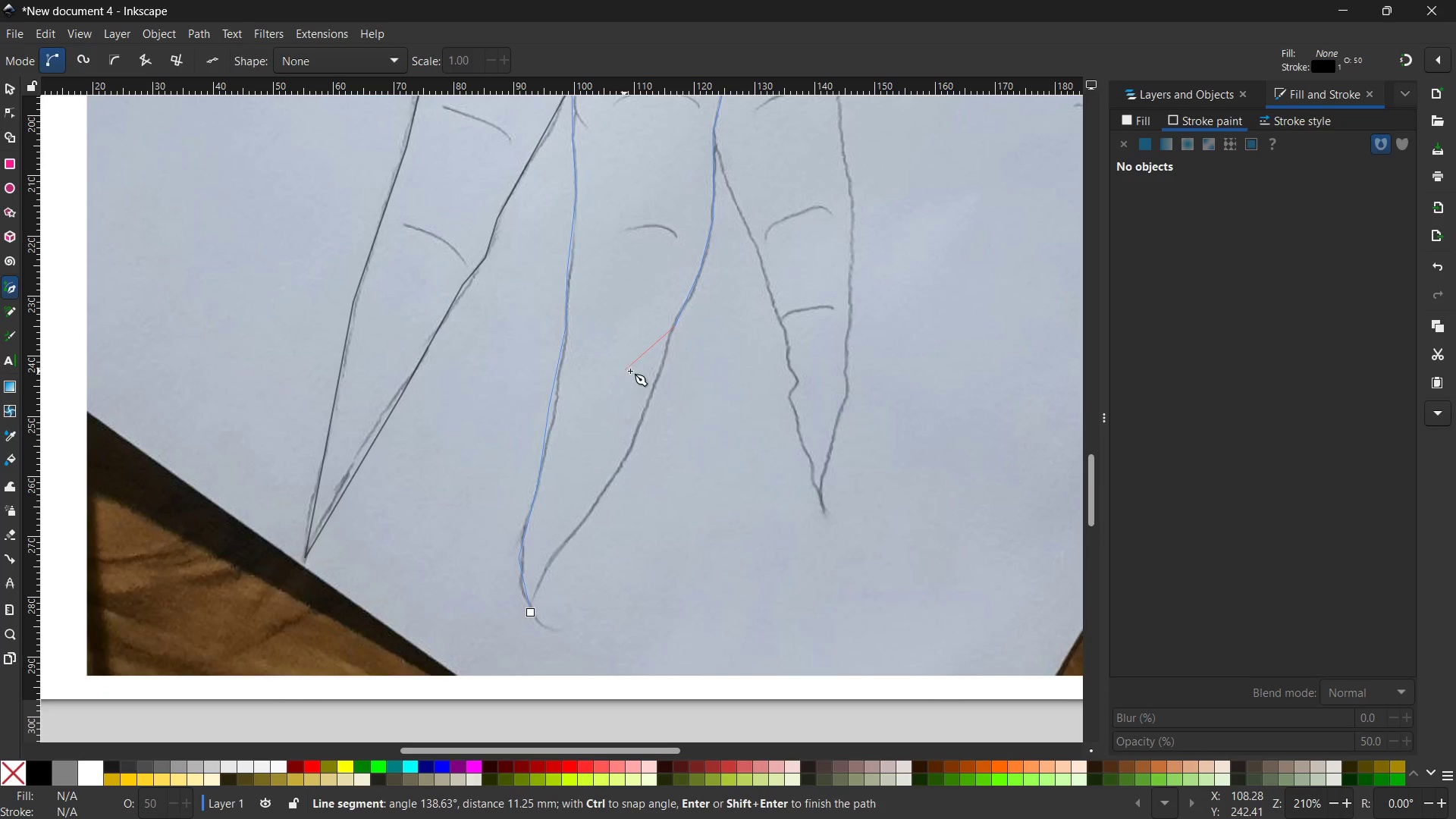 
scroll: coordinate [654, 369], scroll_direction: down, amount: 1.0
 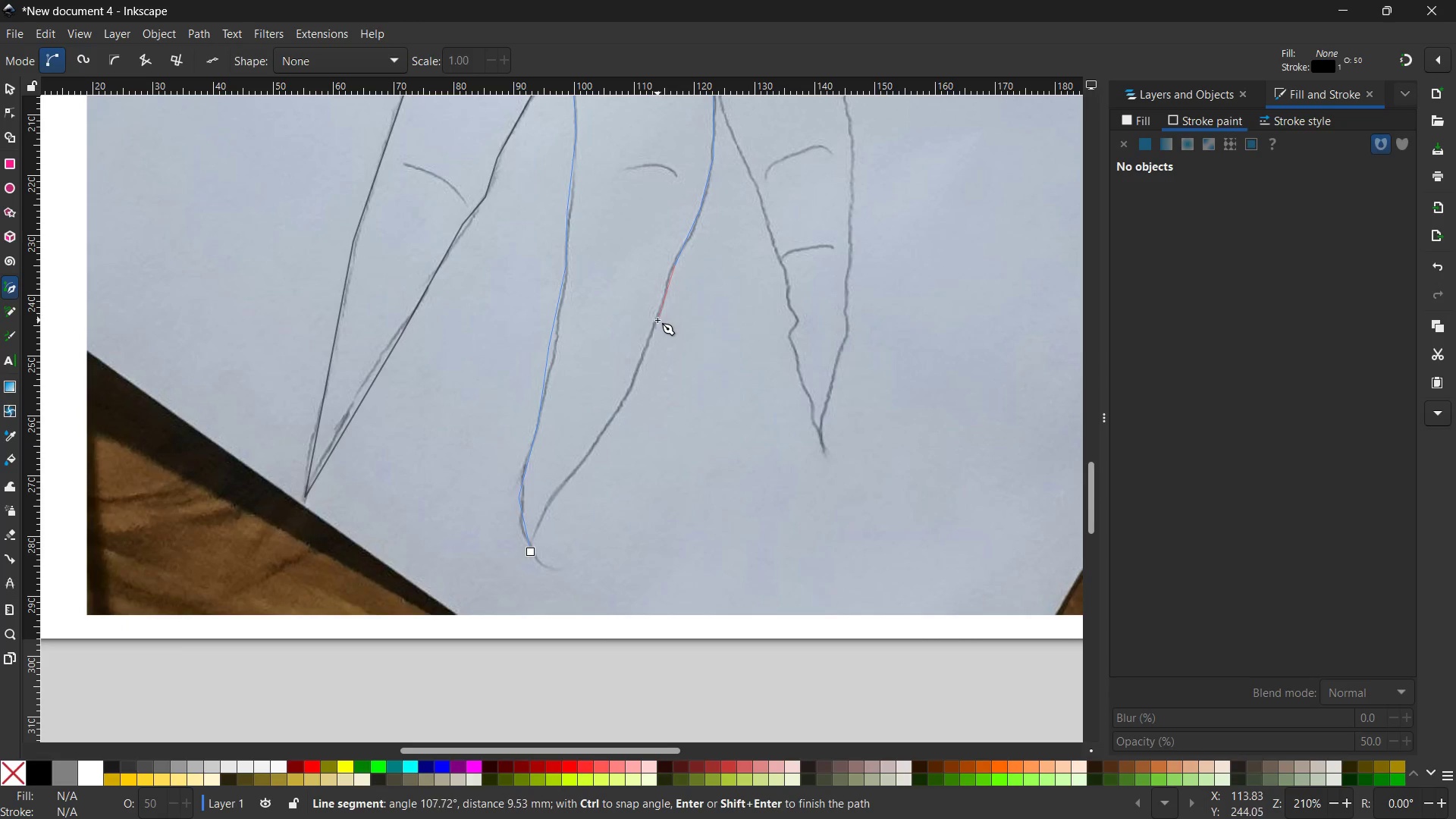 
left_click([657, 322])
 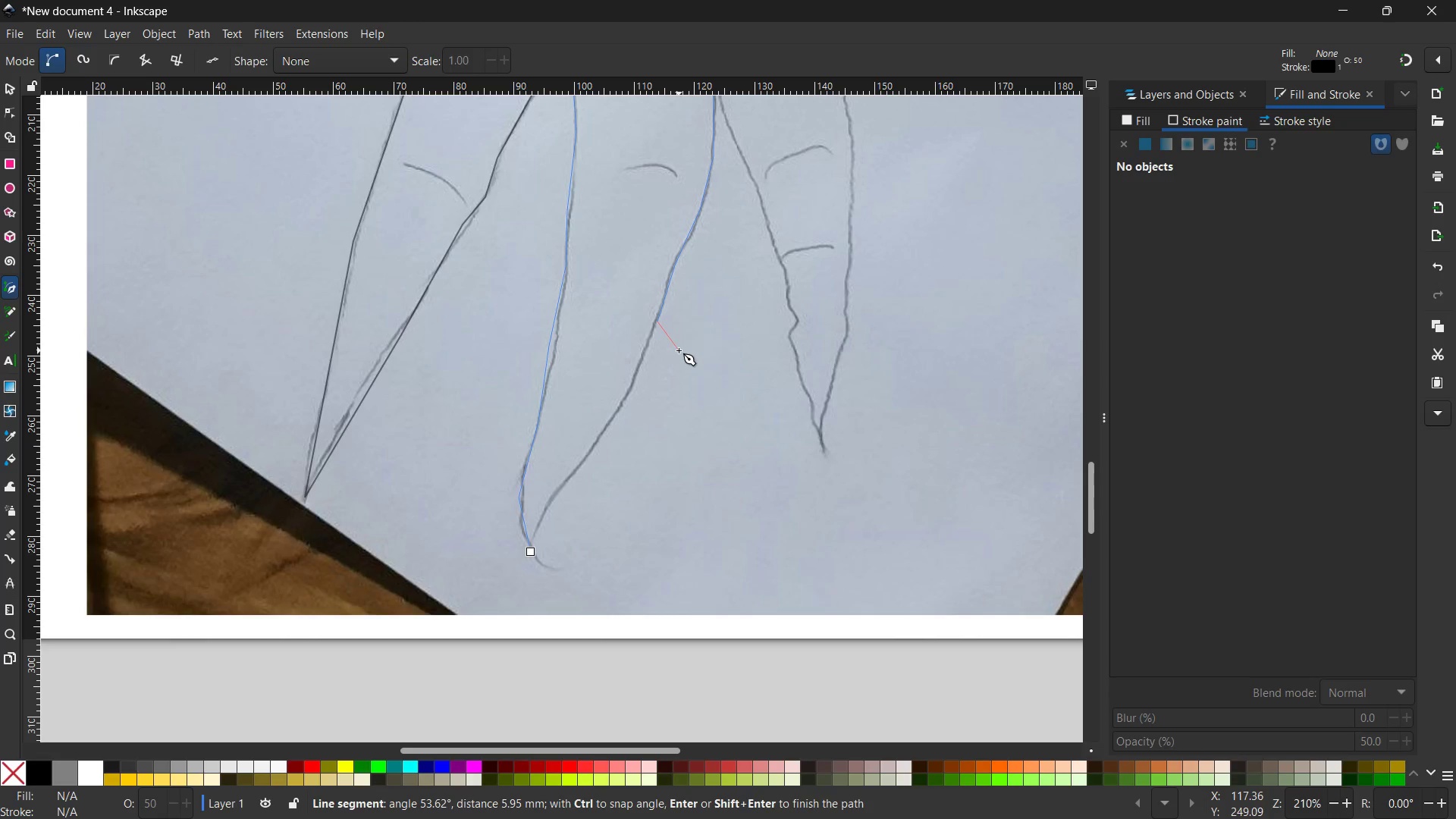 
scroll: coordinate [679, 350], scroll_direction: down, amount: 2.0
 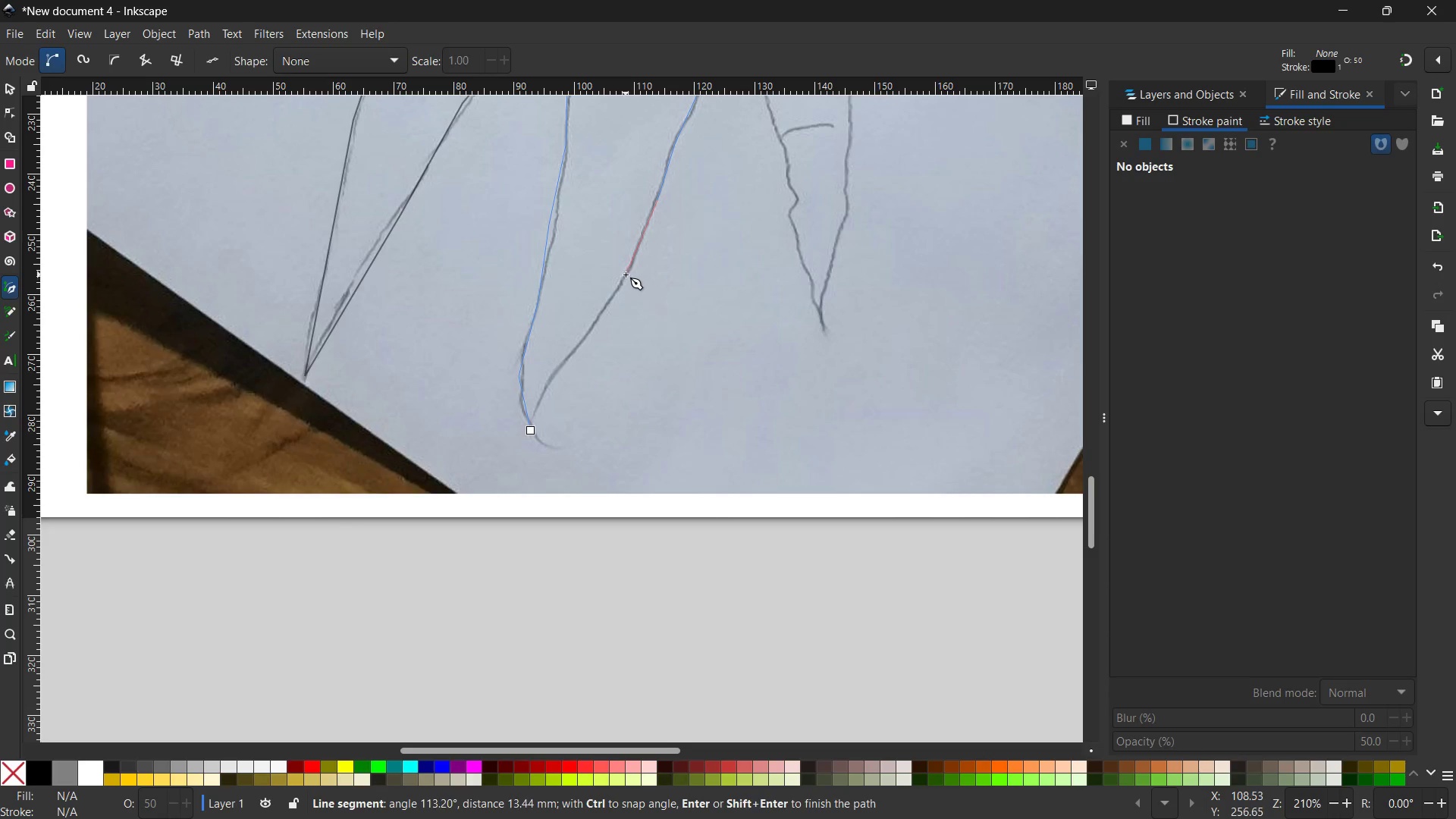 
left_click([628, 273])
 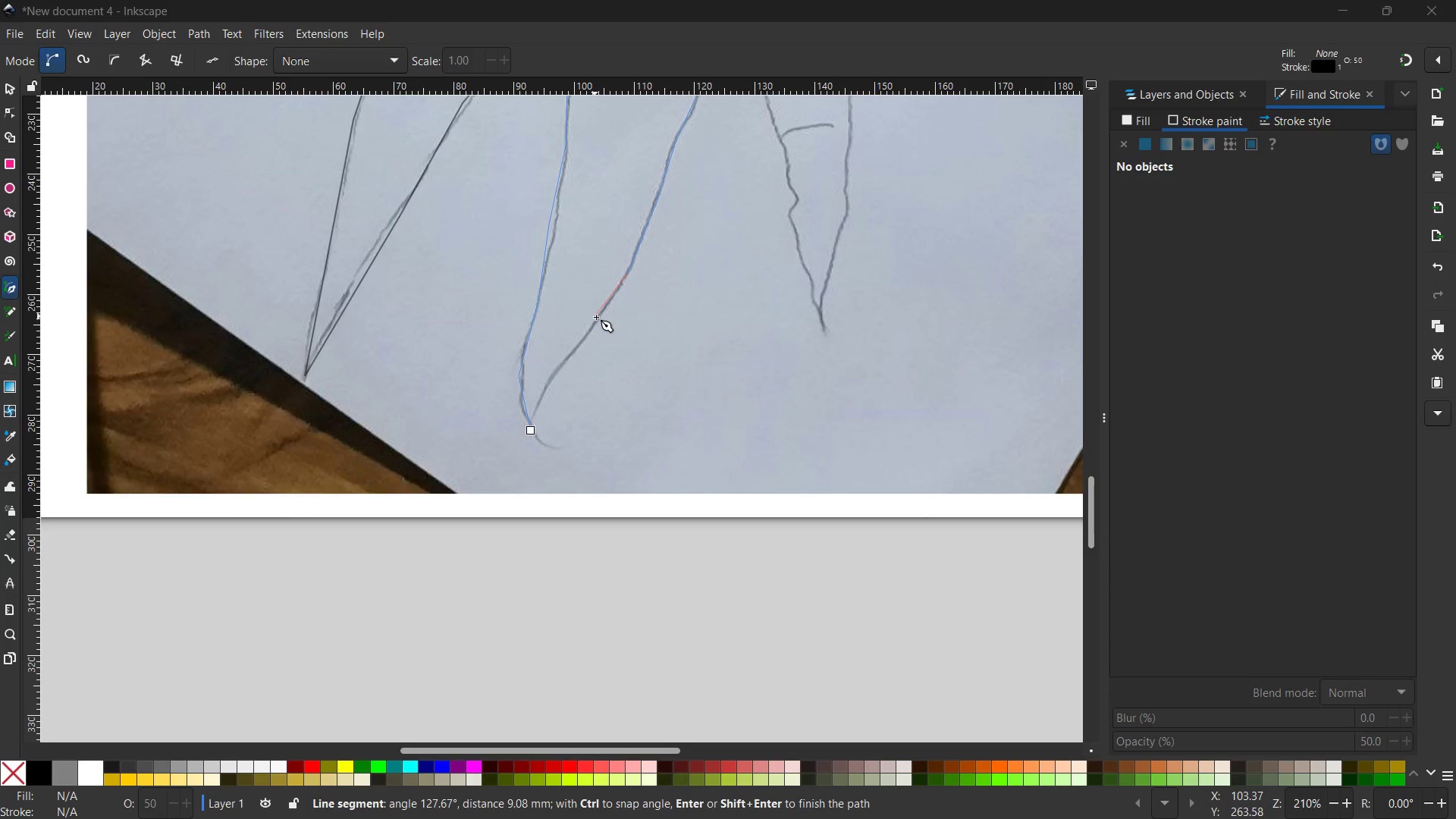 
left_click([598, 317])
 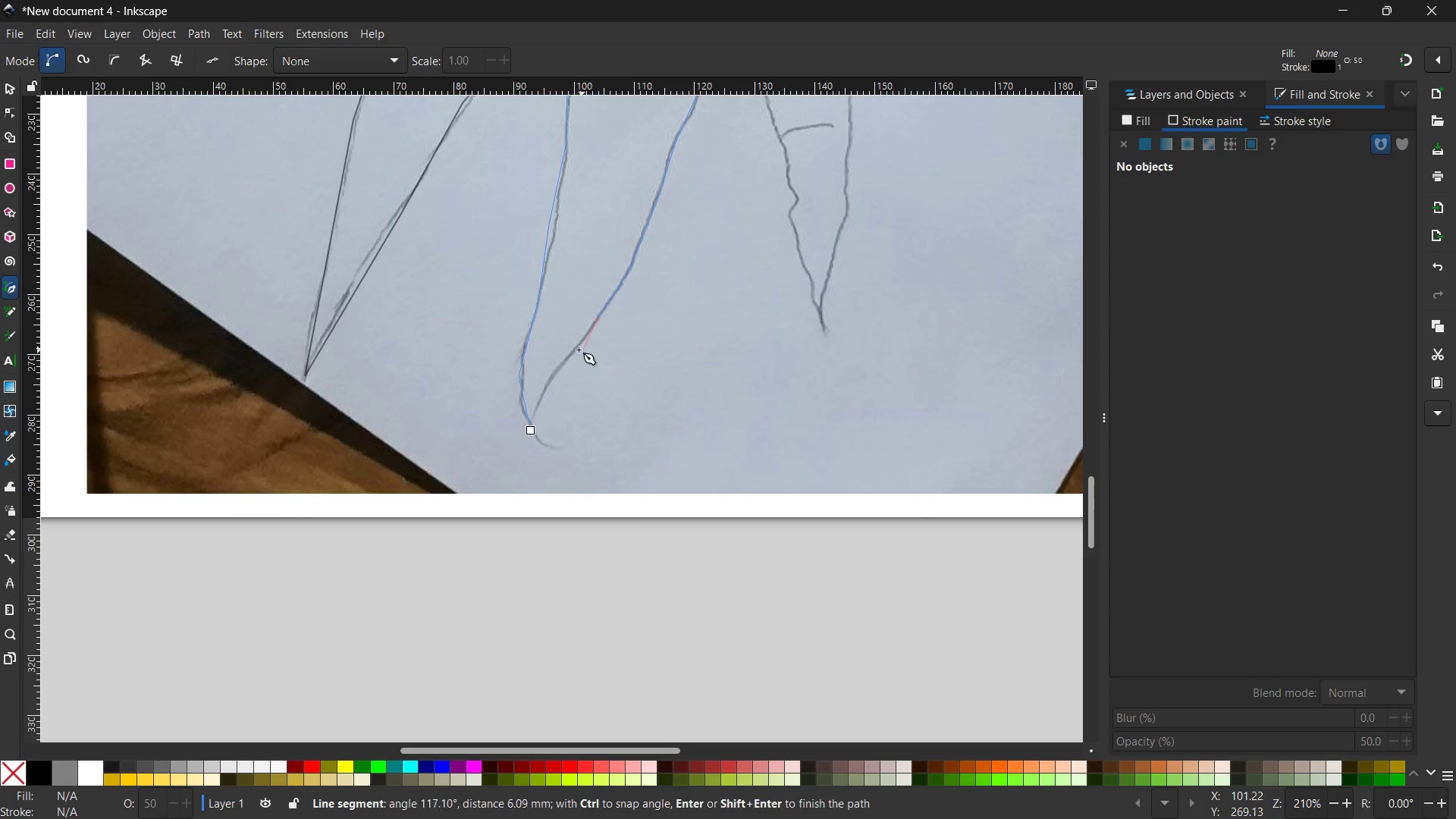 
left_click([563, 357])
 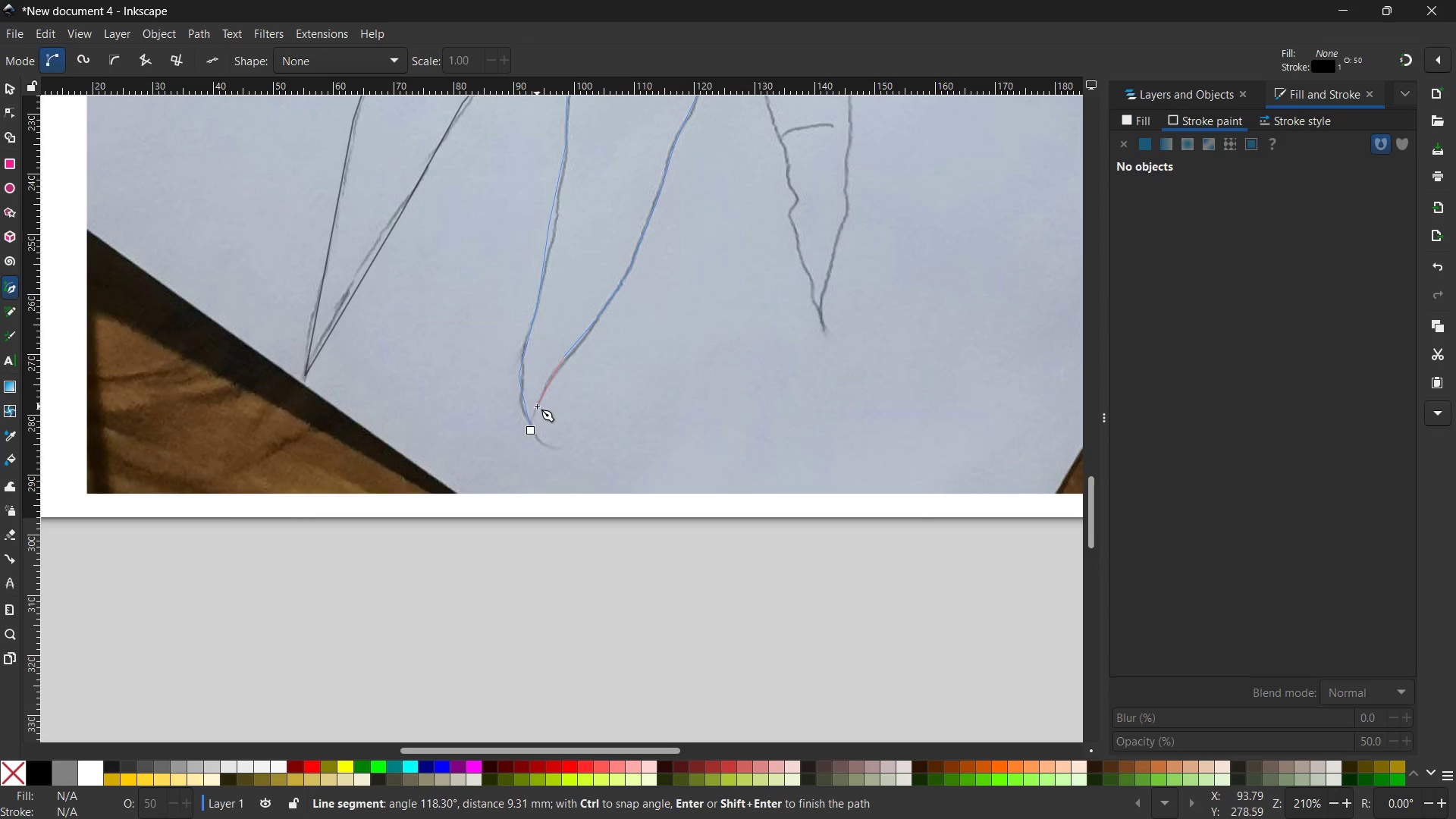 
left_click([535, 406])
 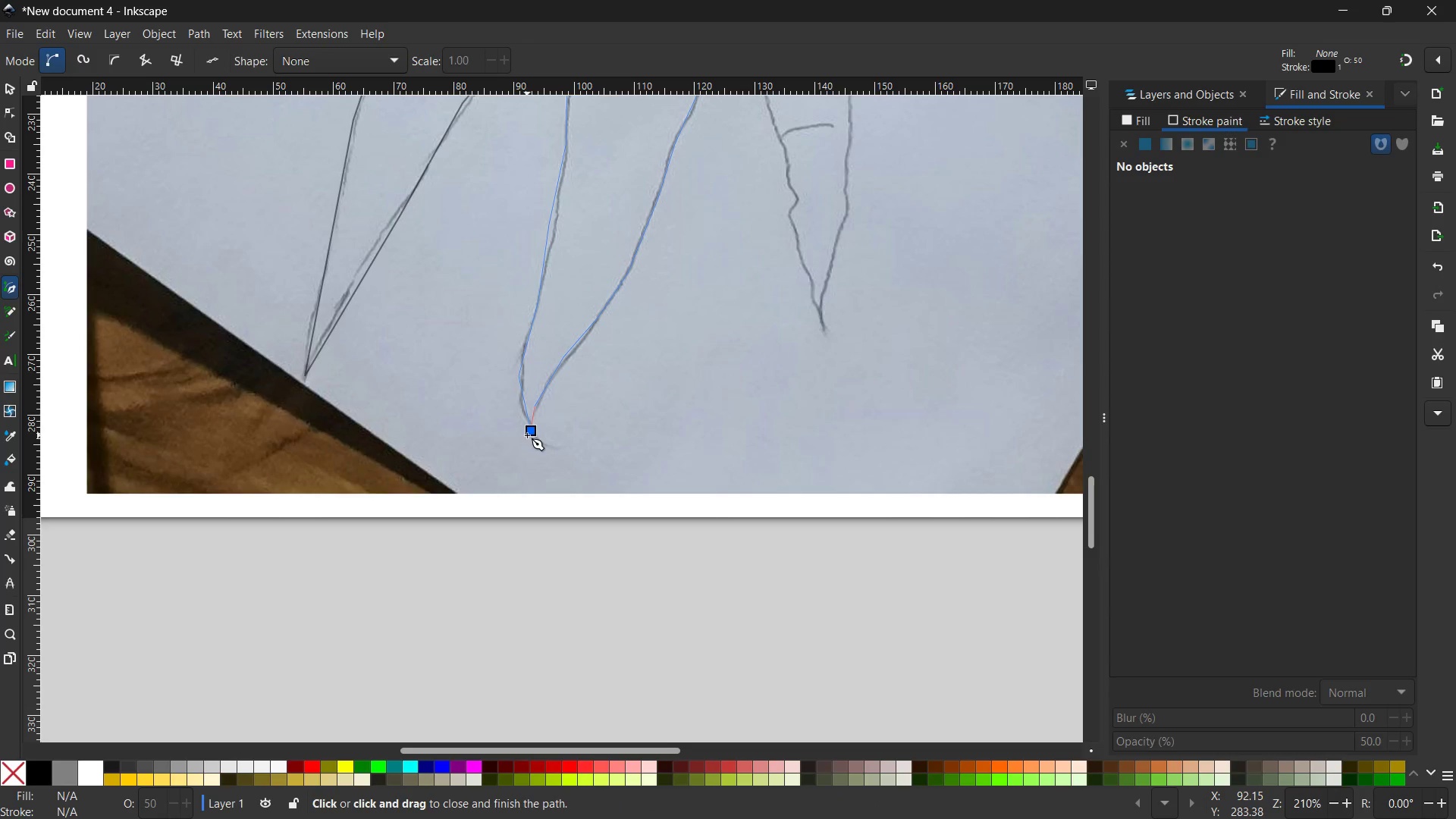 
left_click([529, 435])
 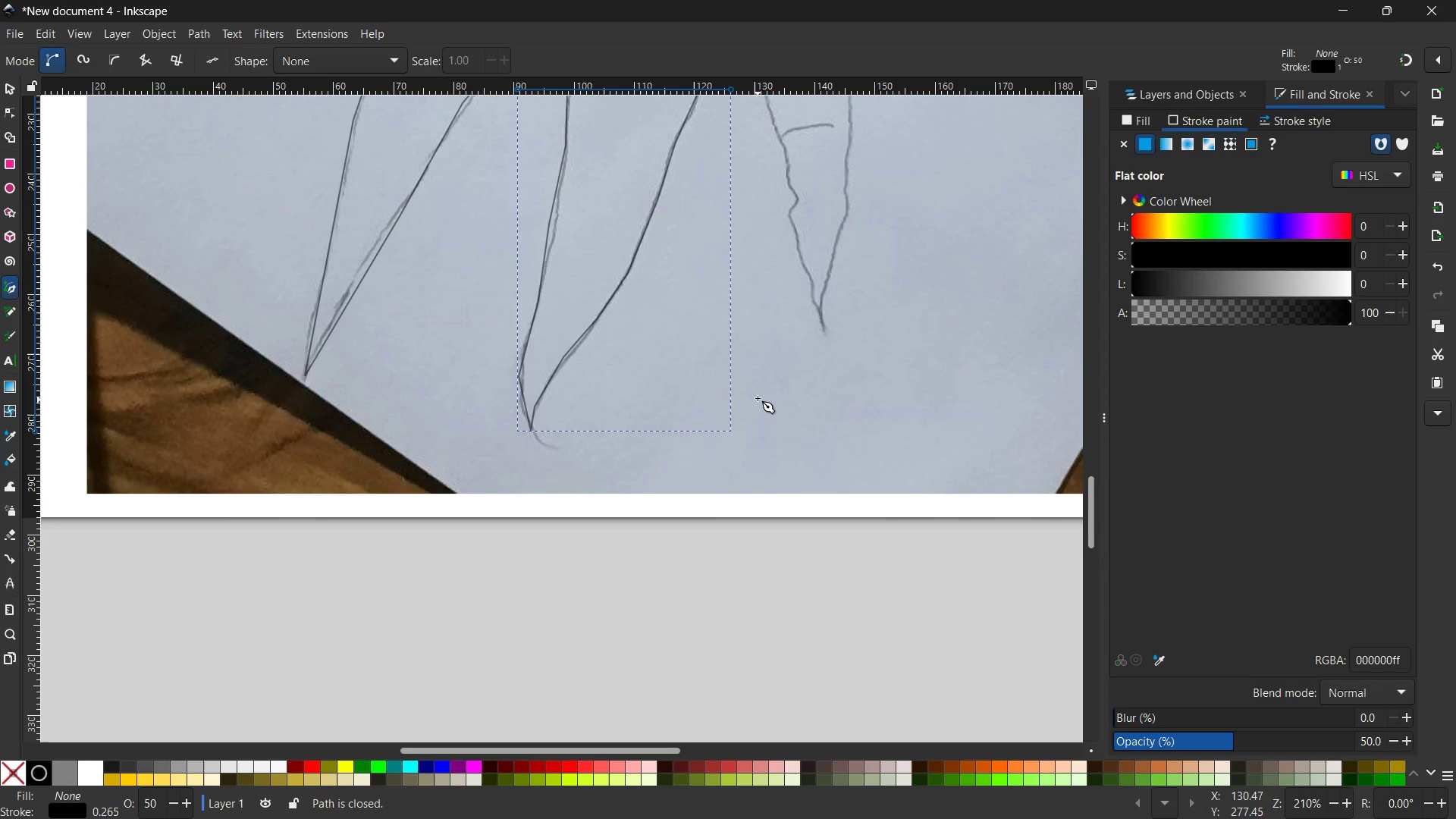 
scroll: coordinate [757, 395], scroll_direction: up, amount: 10.0
 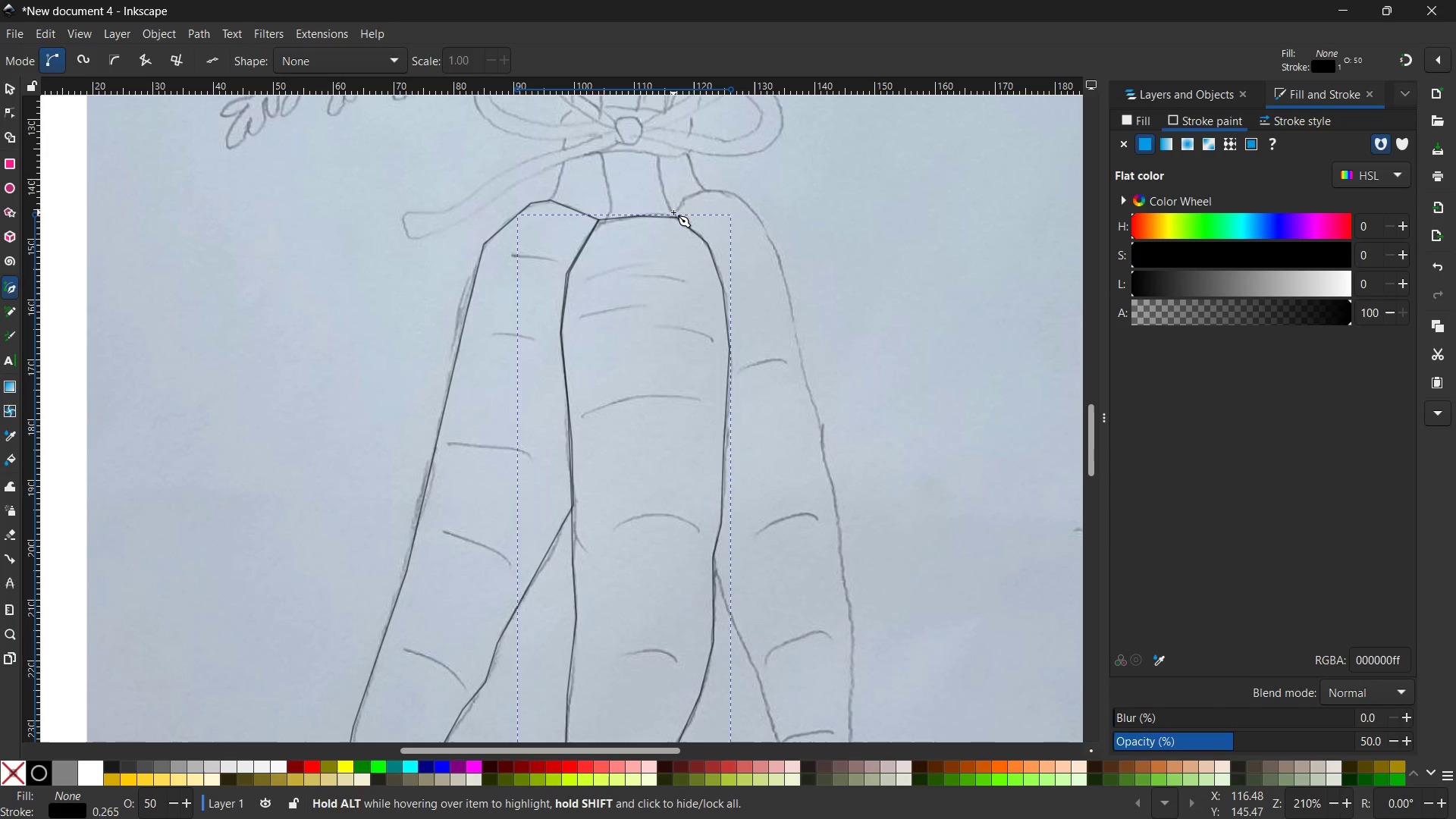 
left_click([675, 212])
 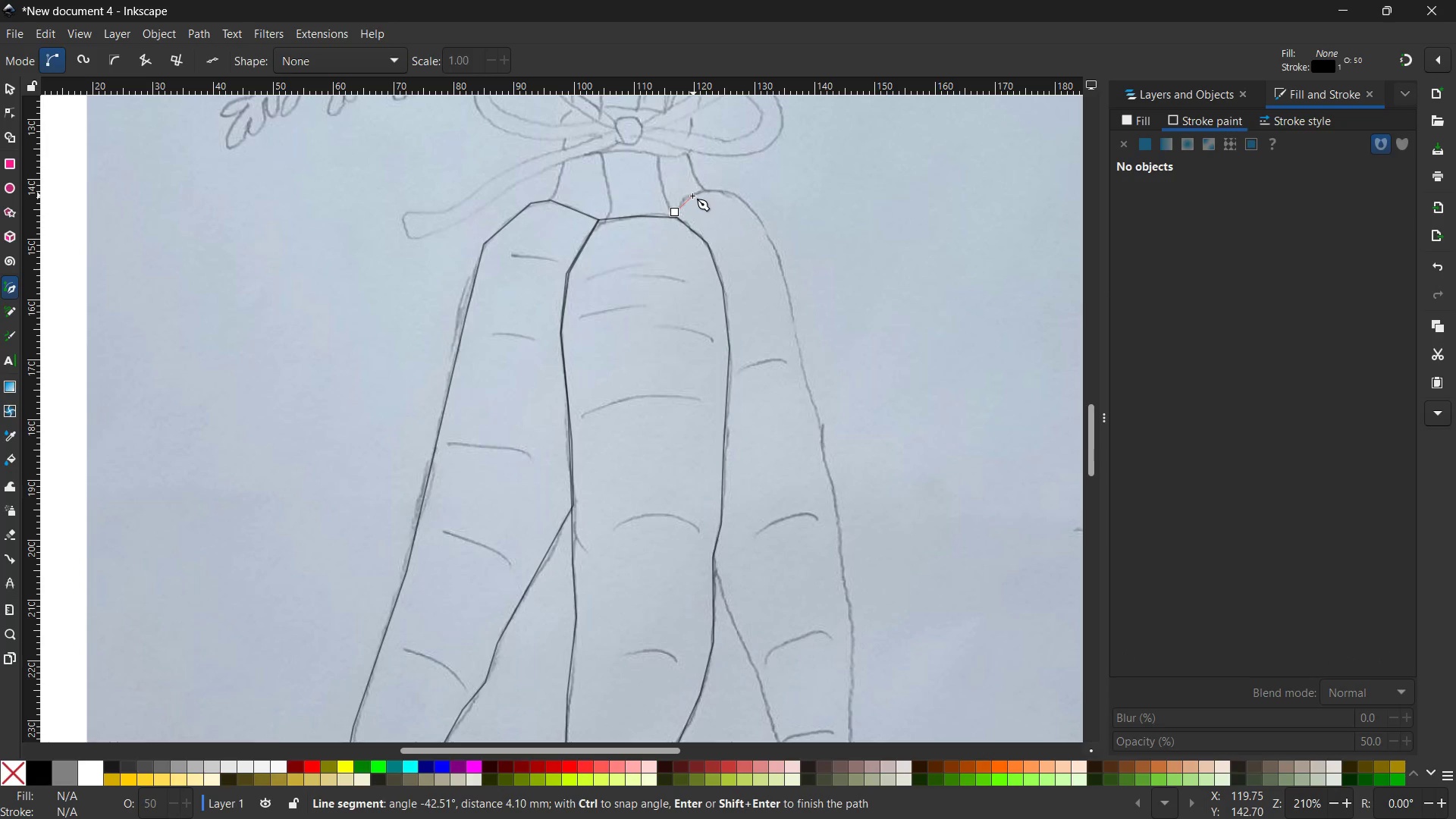 
left_click([689, 196])
 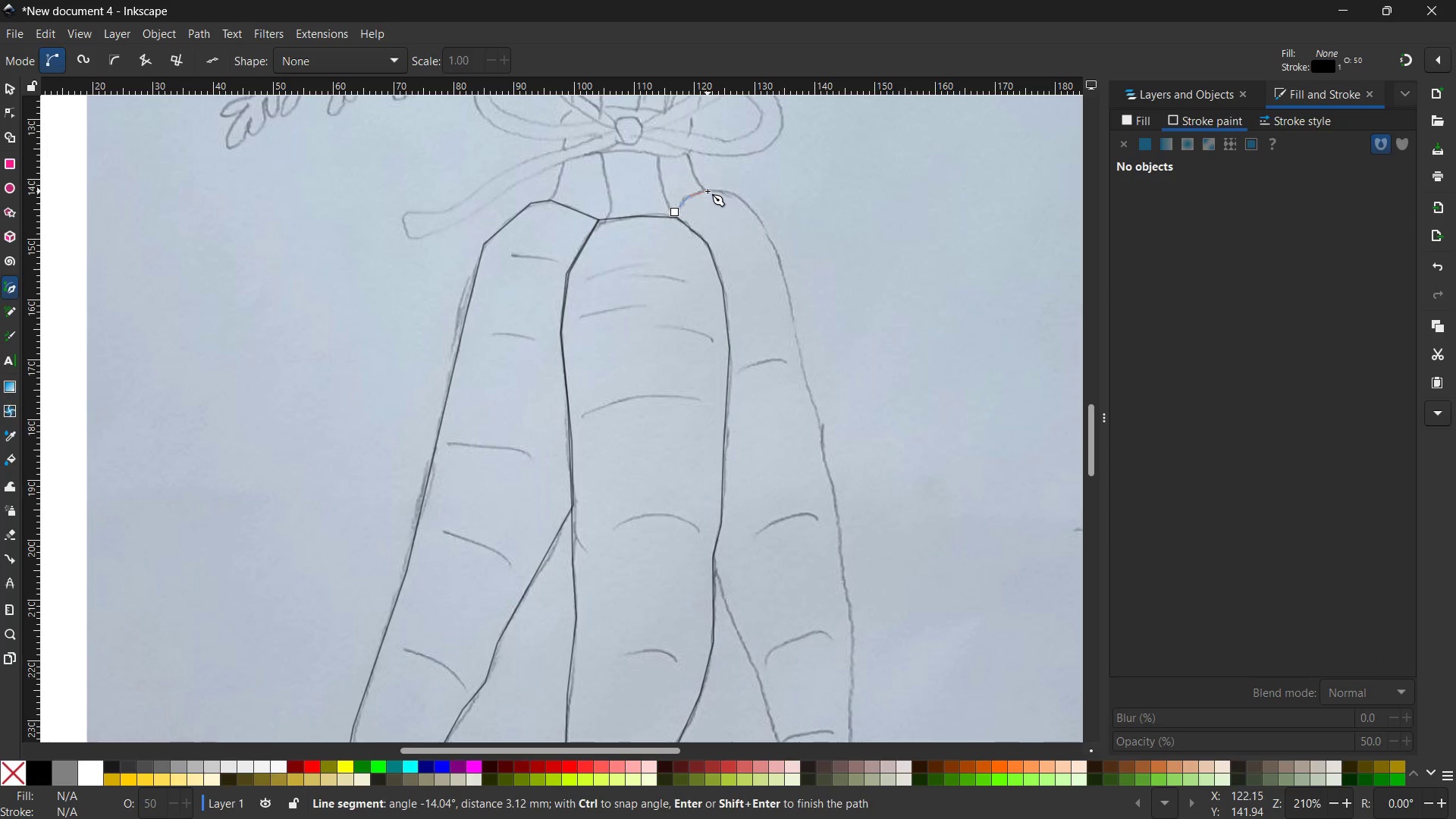 
left_click([707, 190])
 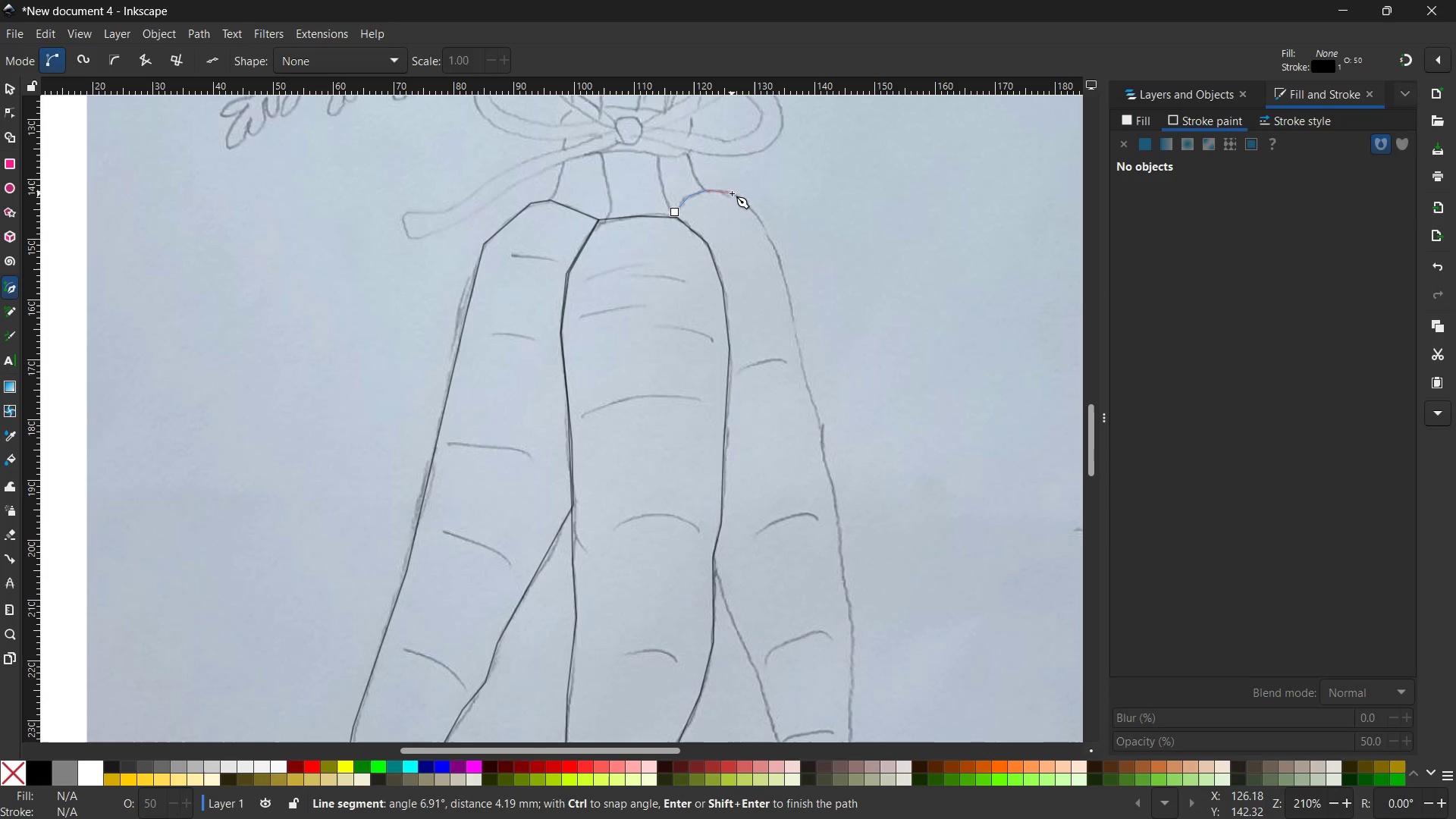 
left_click([732, 193])
 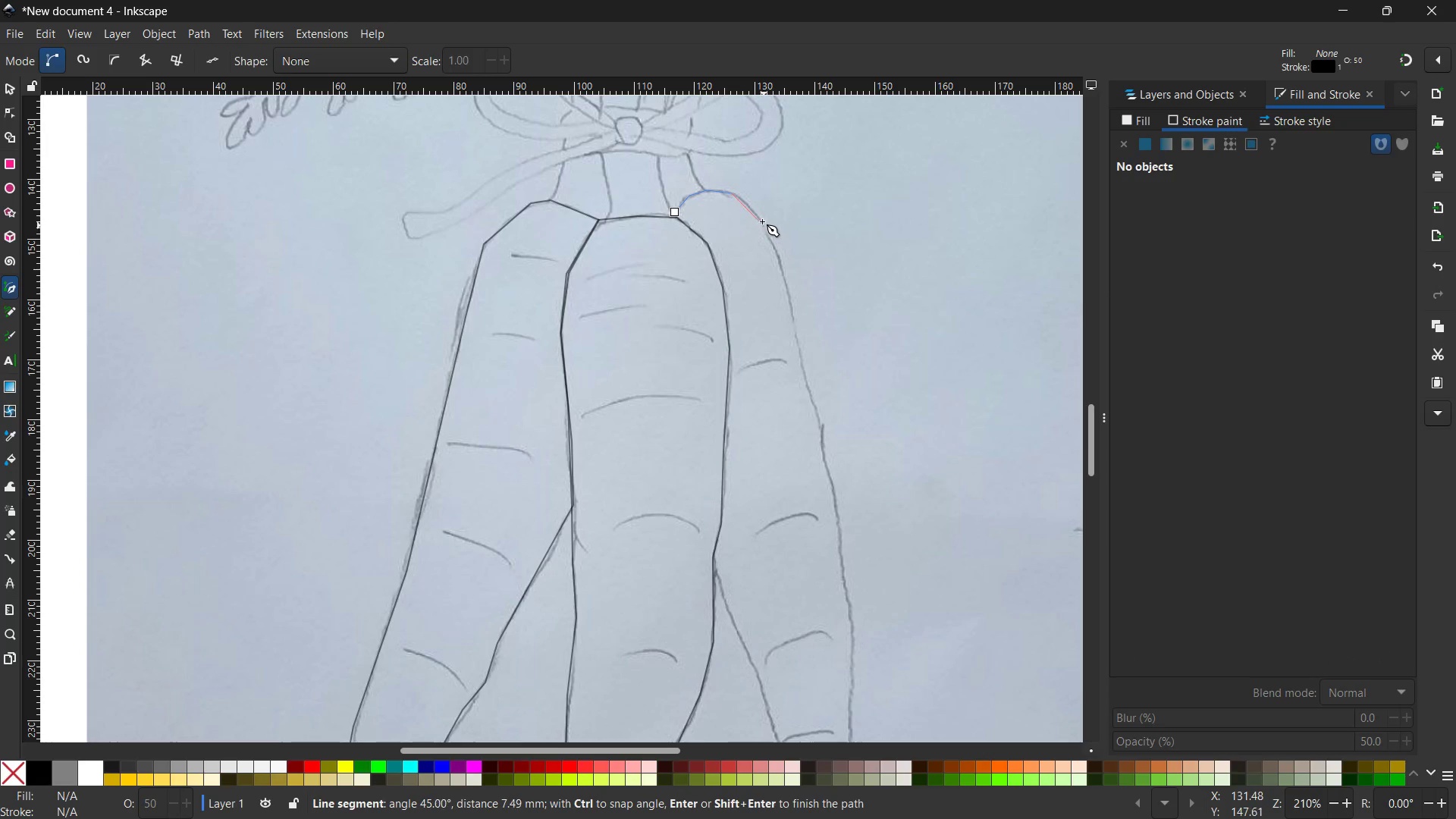 
left_click([762, 221])
 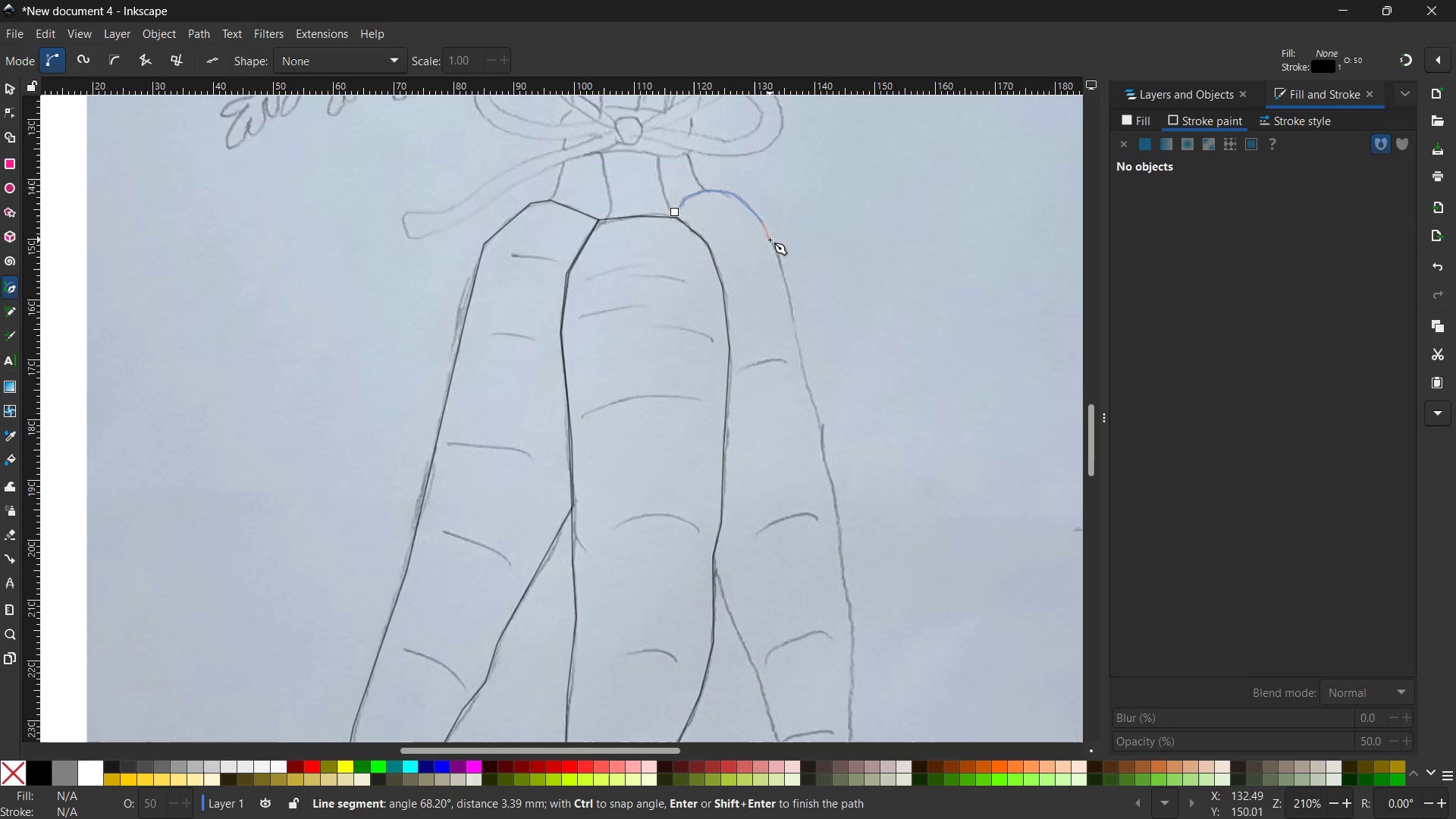 
scroll: coordinate [770, 240], scroll_direction: down, amount: 1.0
 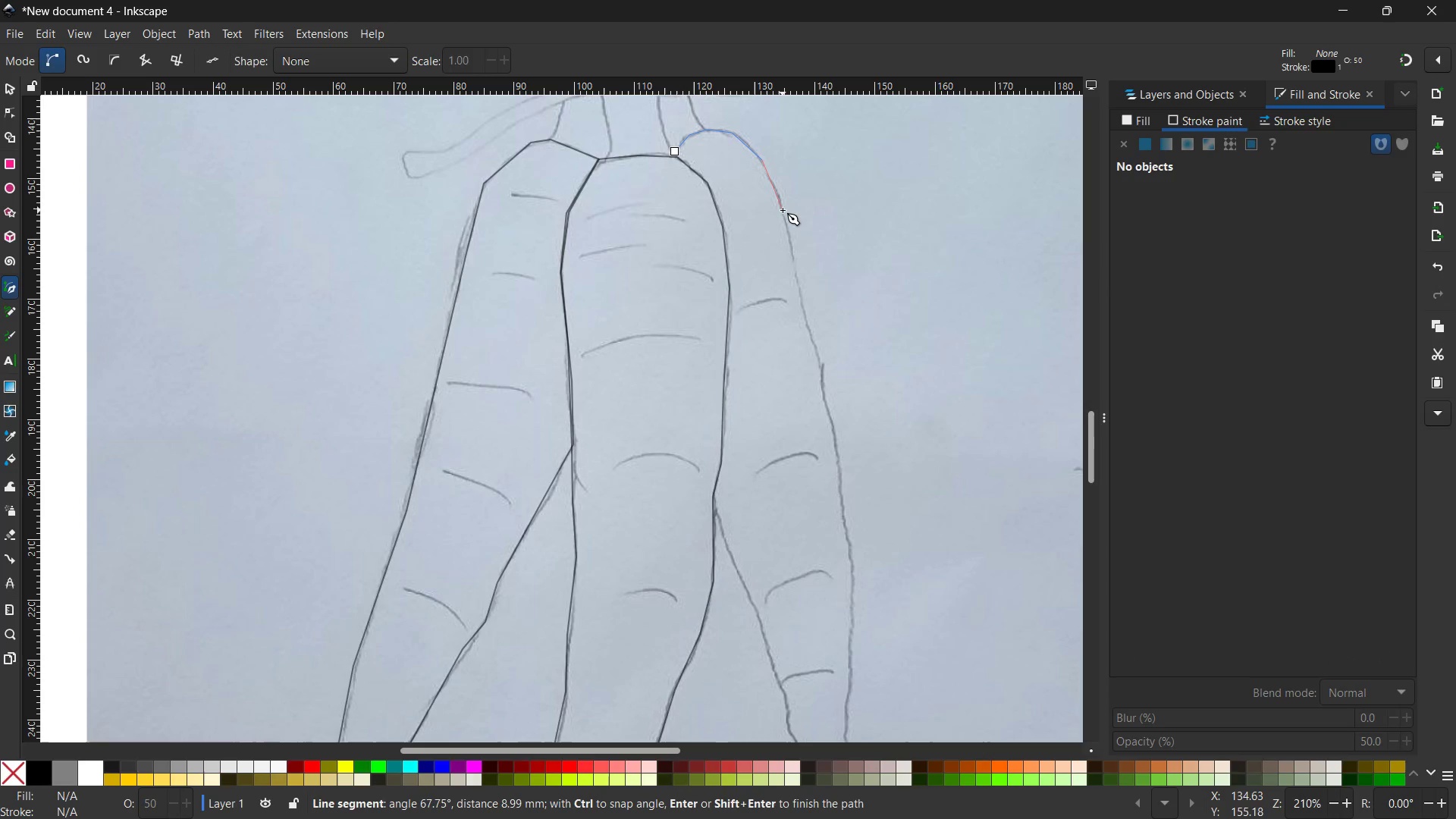 
left_click([783, 212])
 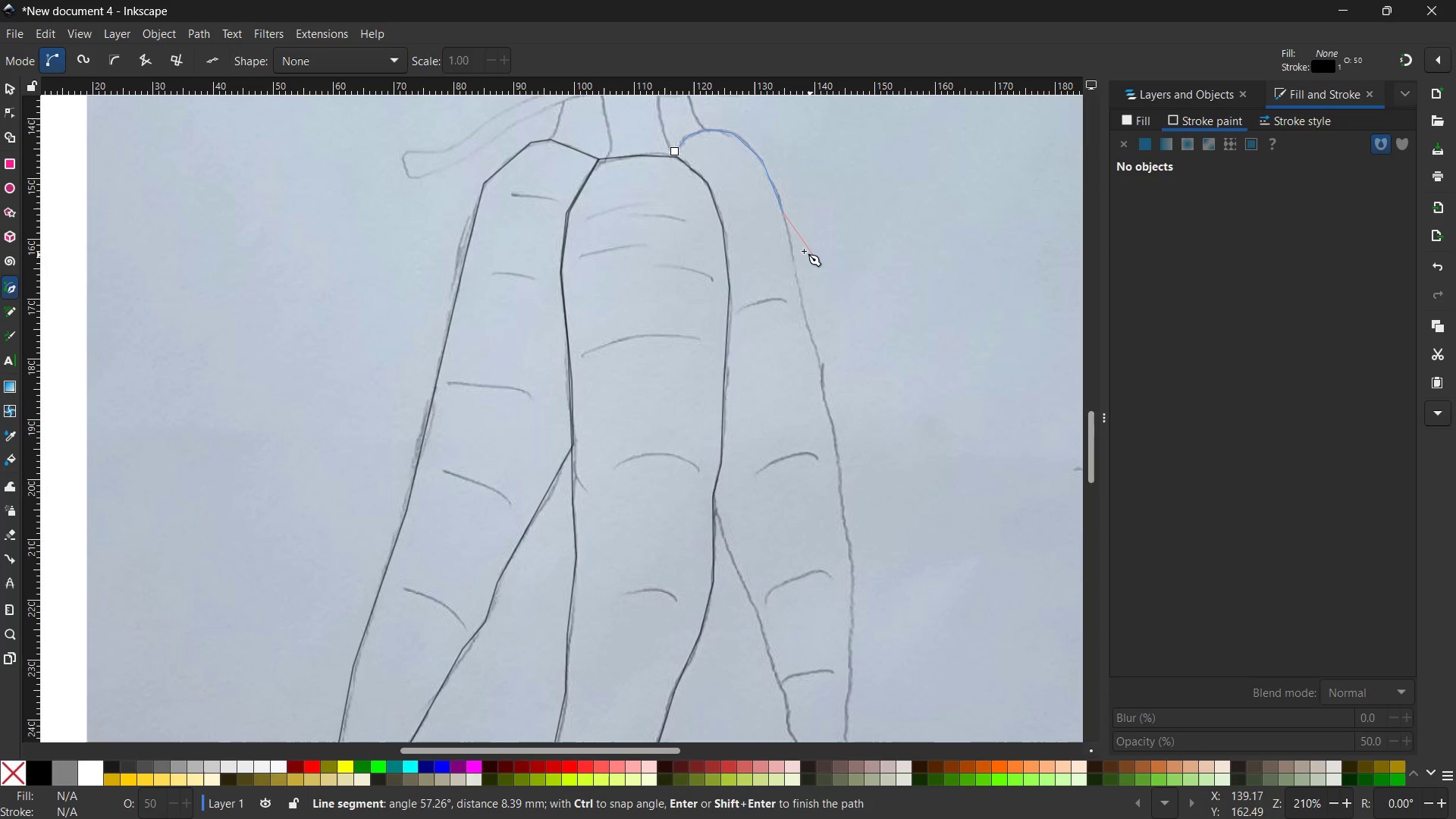 
scroll: coordinate [792, 246], scroll_direction: down, amount: 2.0
 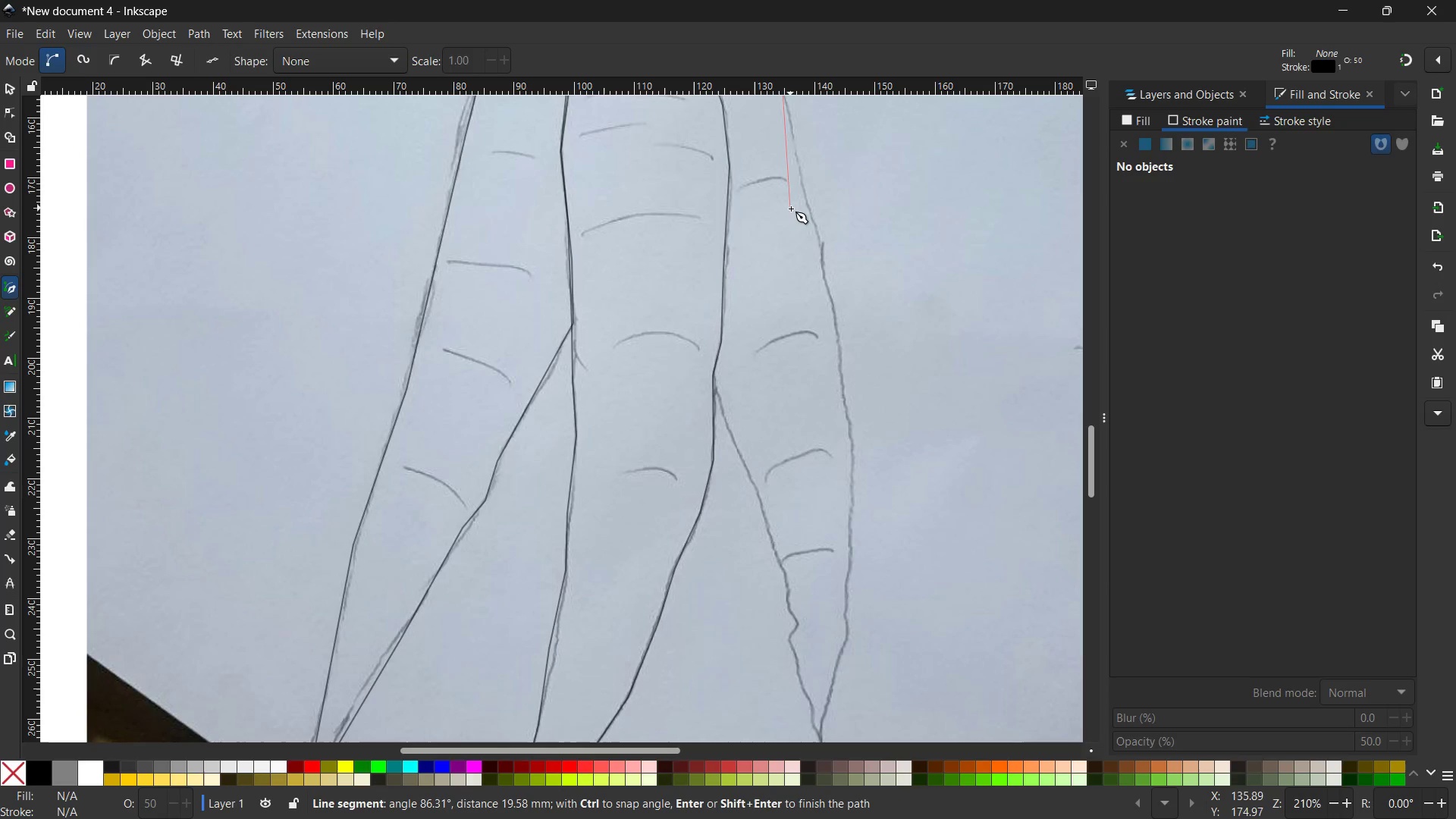 
scroll: coordinate [791, 209], scroll_direction: up, amount: 1.0
 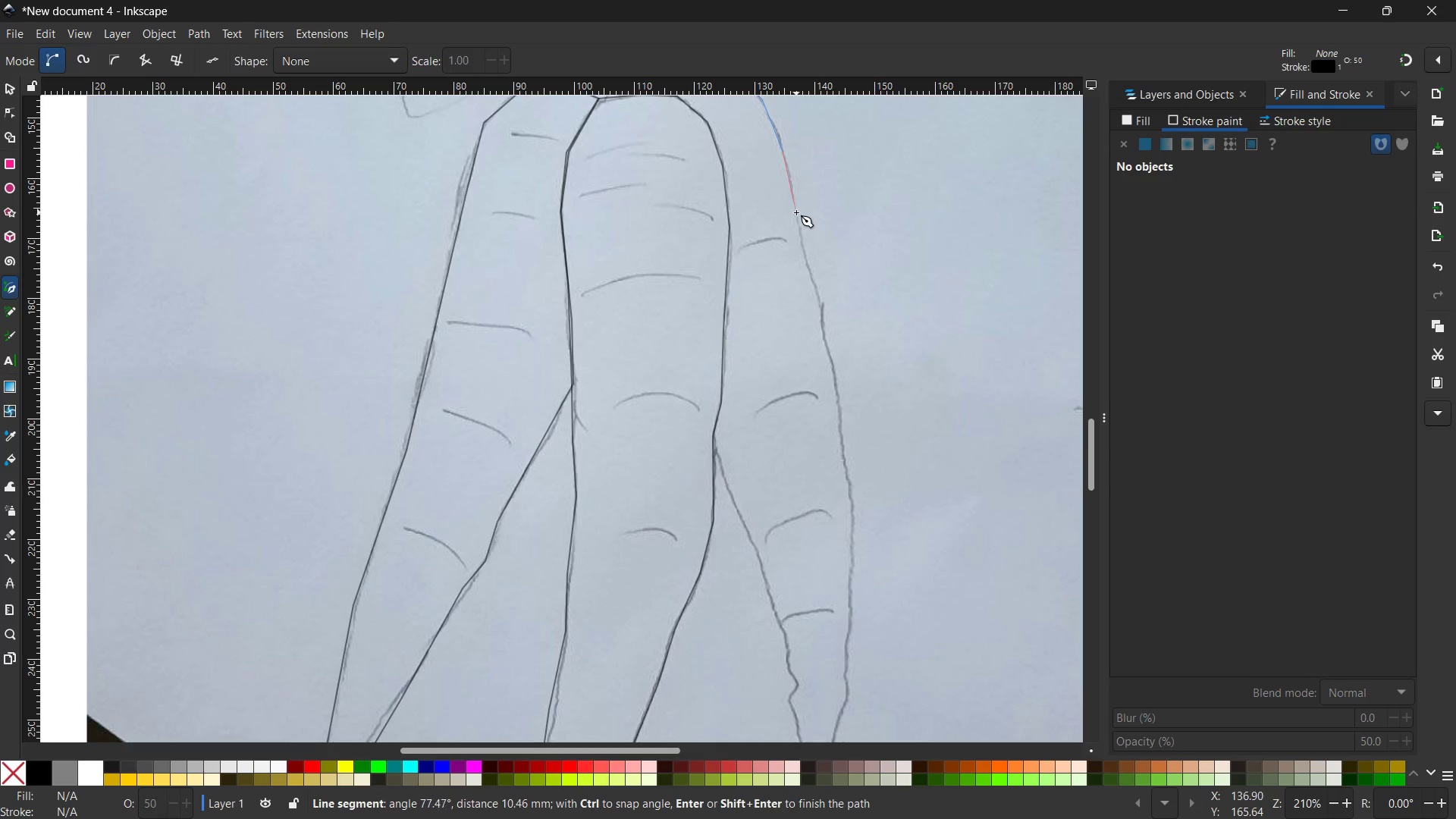 
left_click([796, 212])
 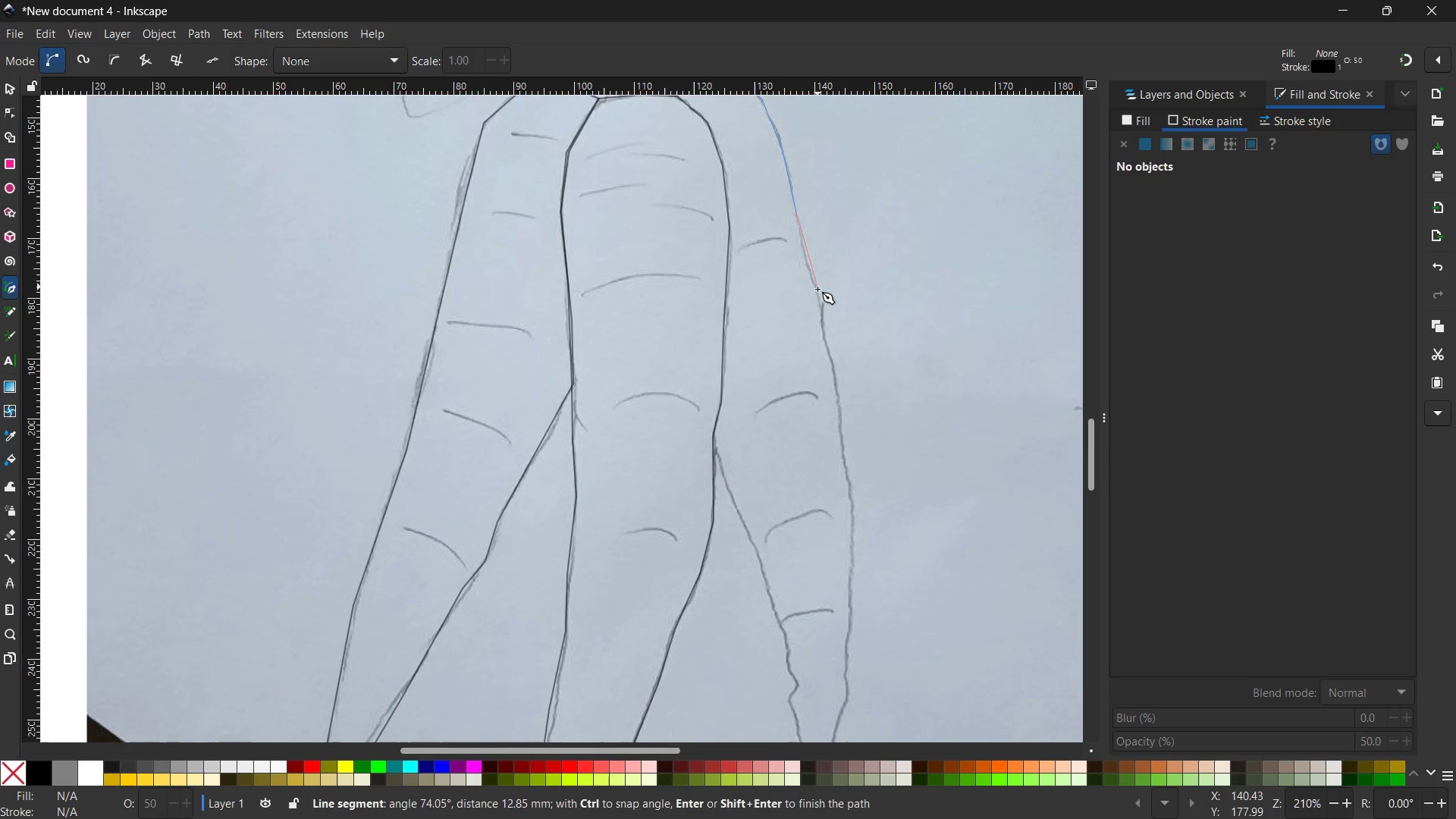 
left_click([817, 290])
 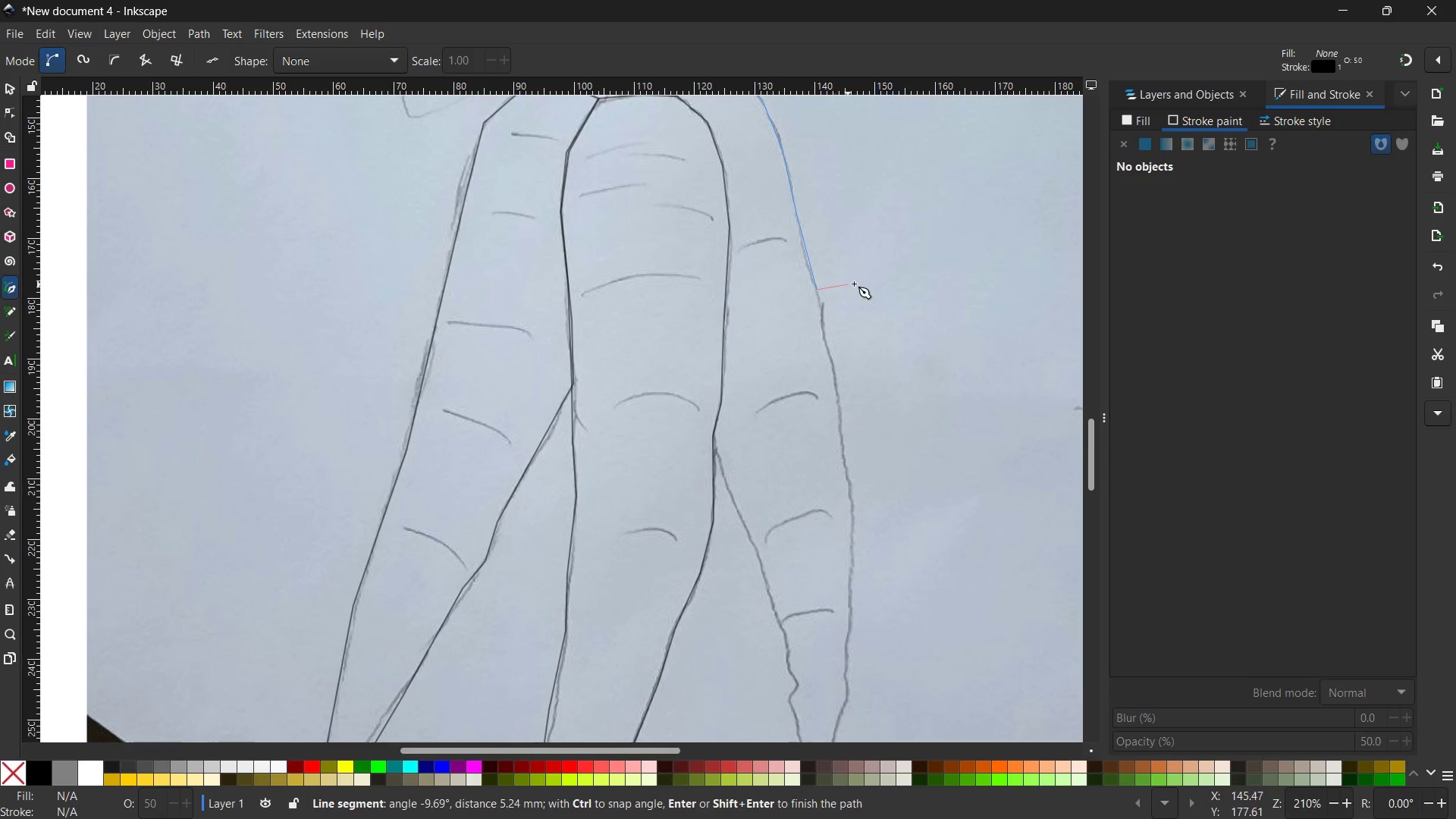 
scroll: coordinate [857, 283], scroll_direction: down, amount: 2.0
 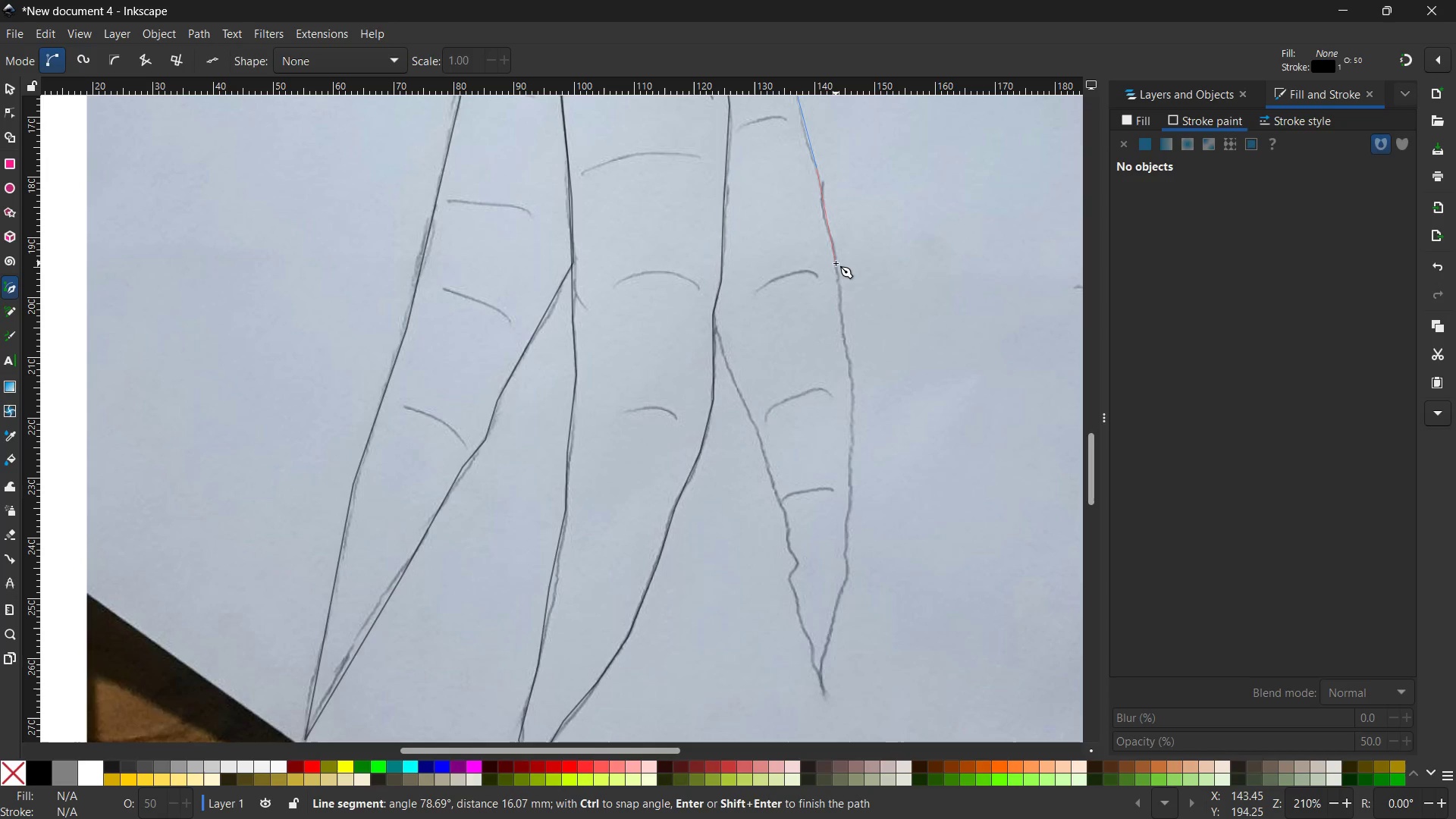 
left_click([836, 263])
 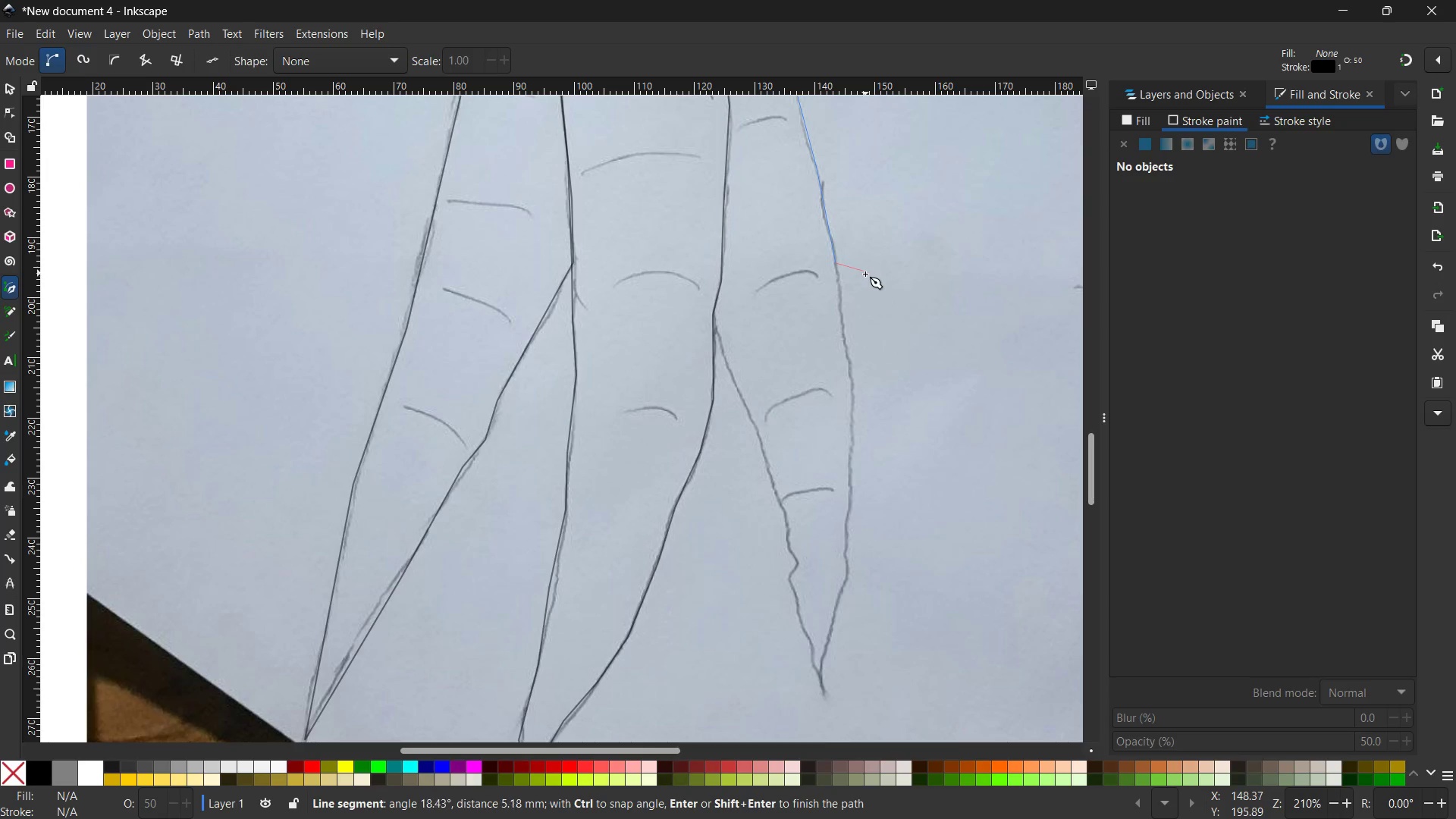 
scroll: coordinate [865, 274], scroll_direction: down, amount: 2.0
 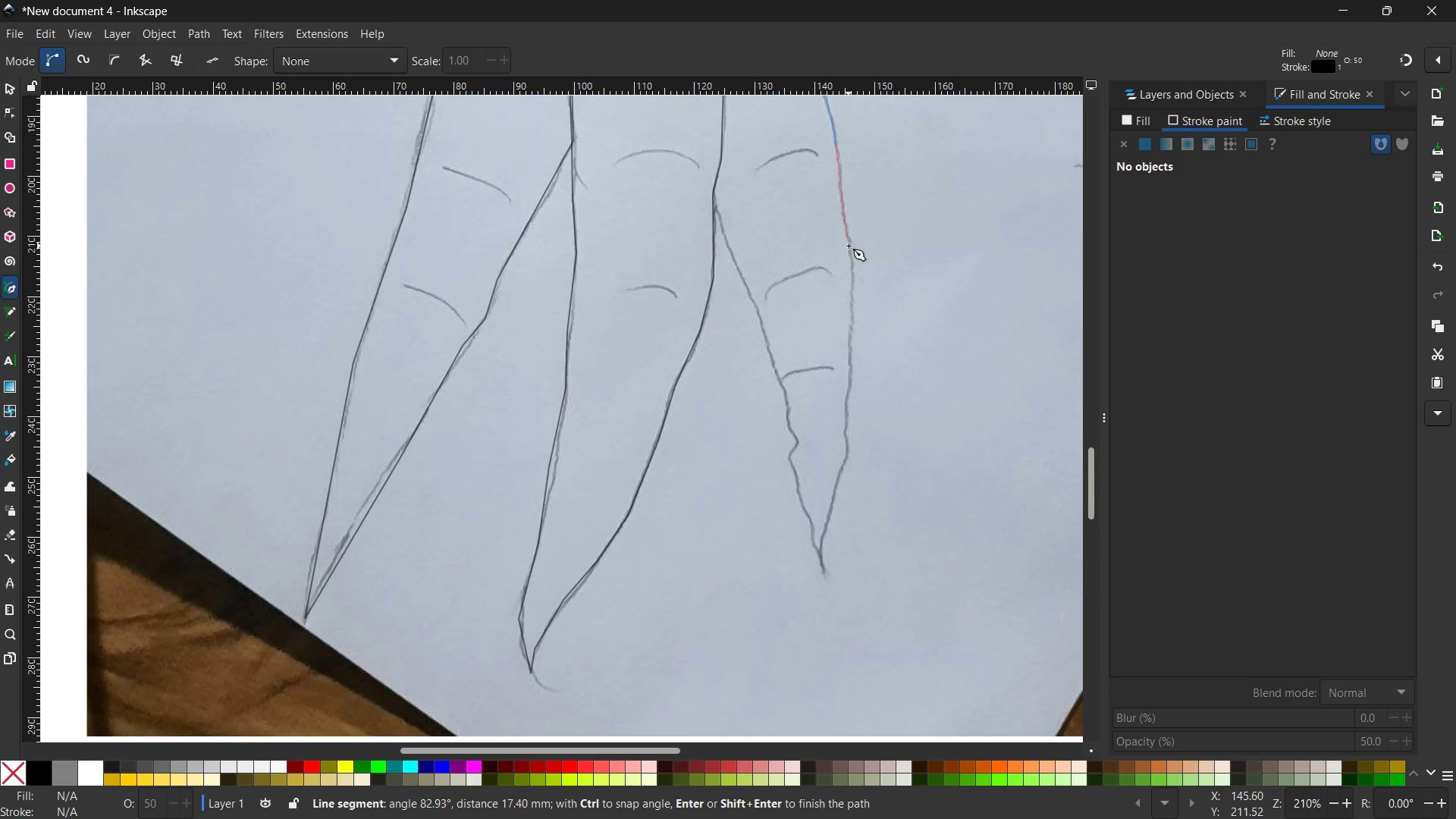 
left_click([849, 246])
 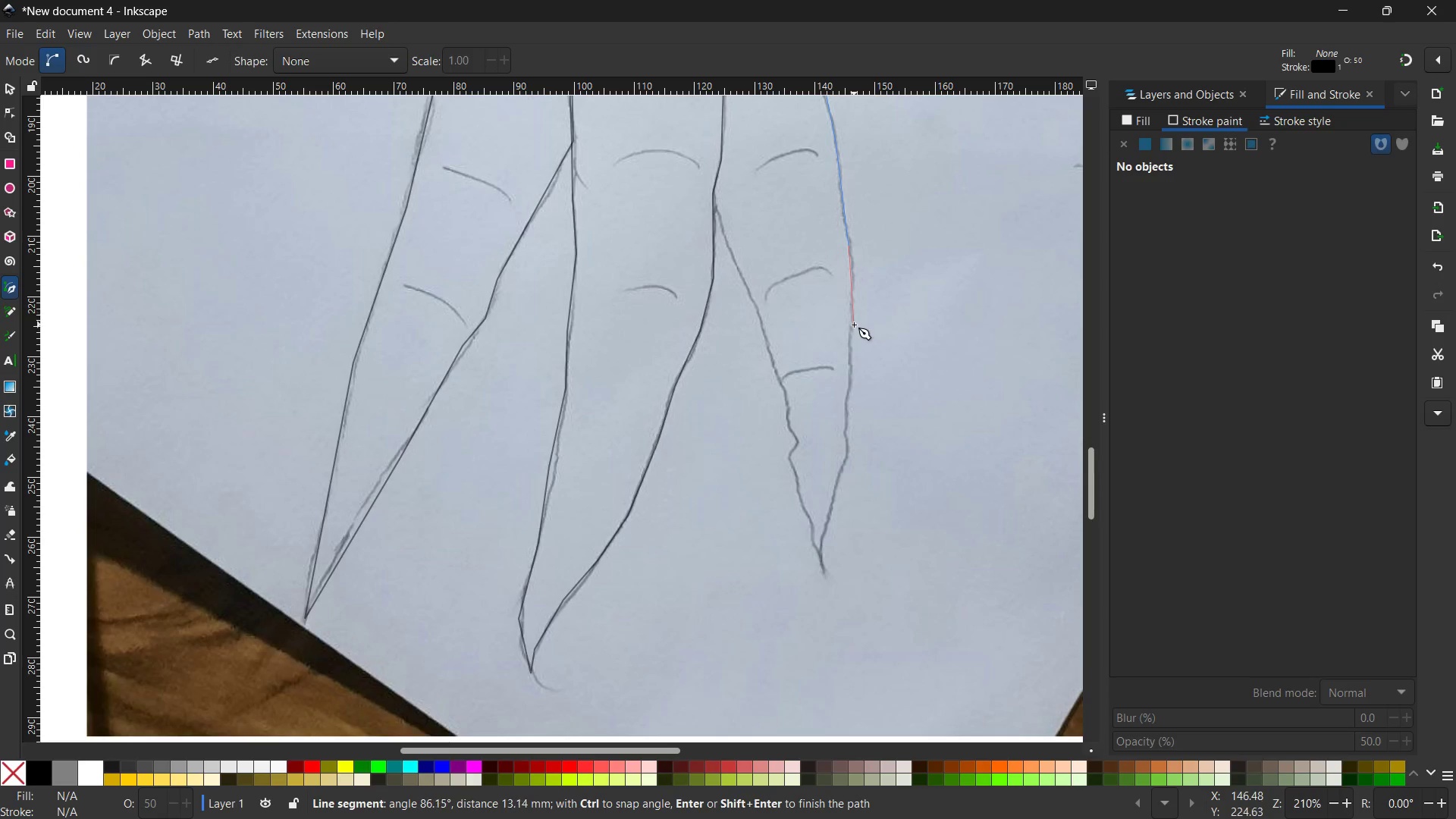 
left_click([854, 325])
 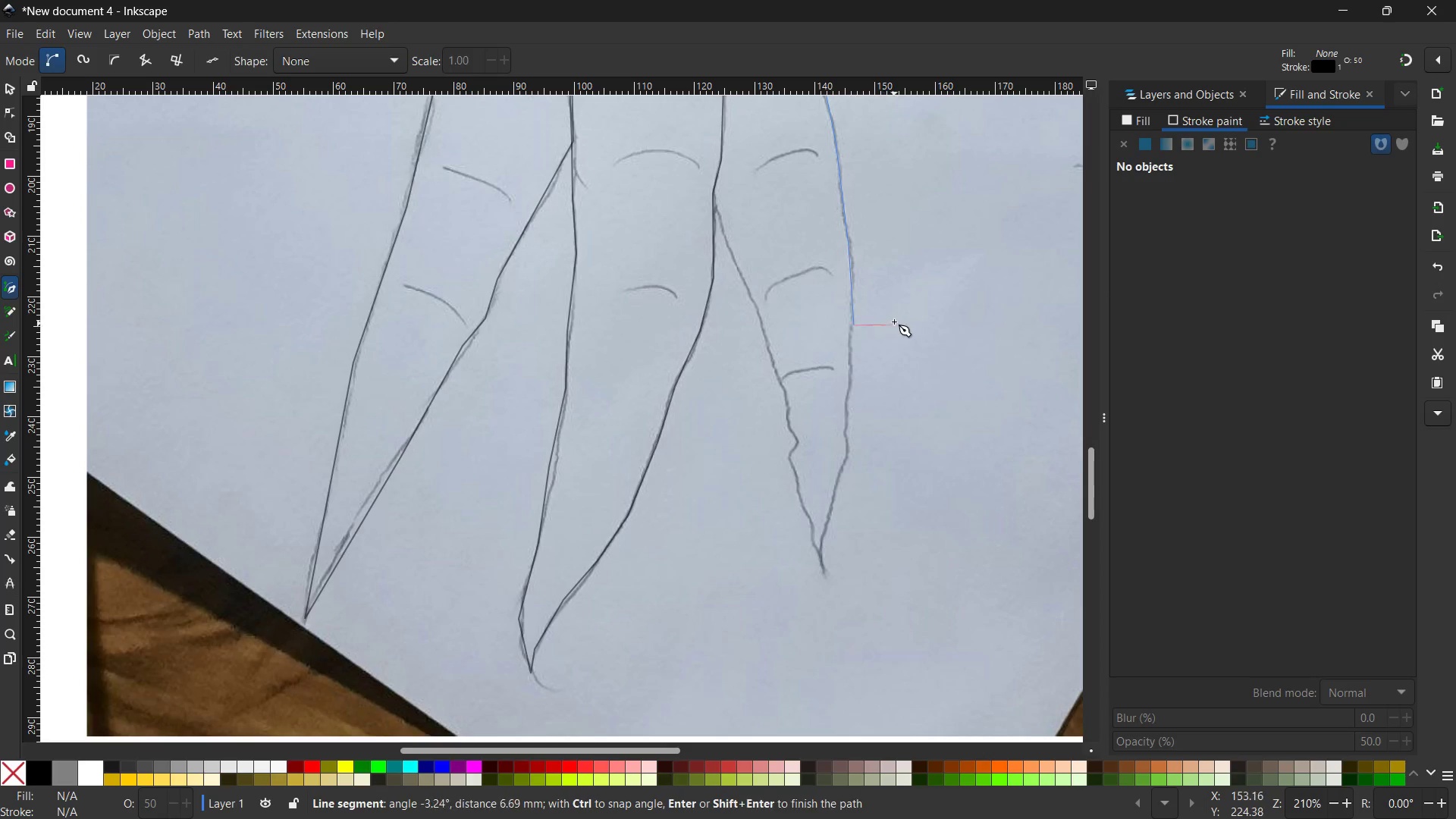 
scroll: coordinate [894, 320], scroll_direction: down, amount: 2.0
 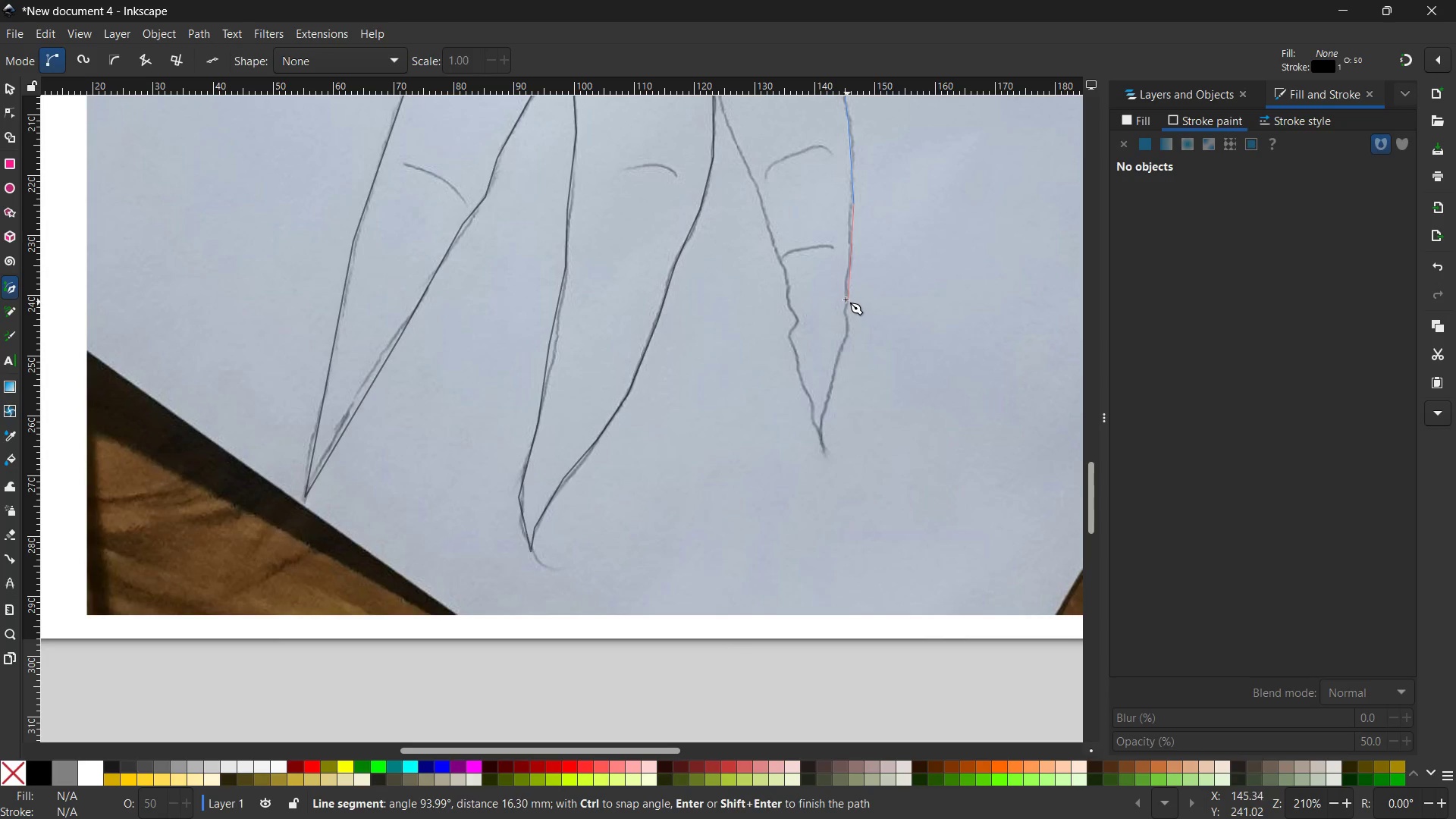 
left_click([846, 300])
 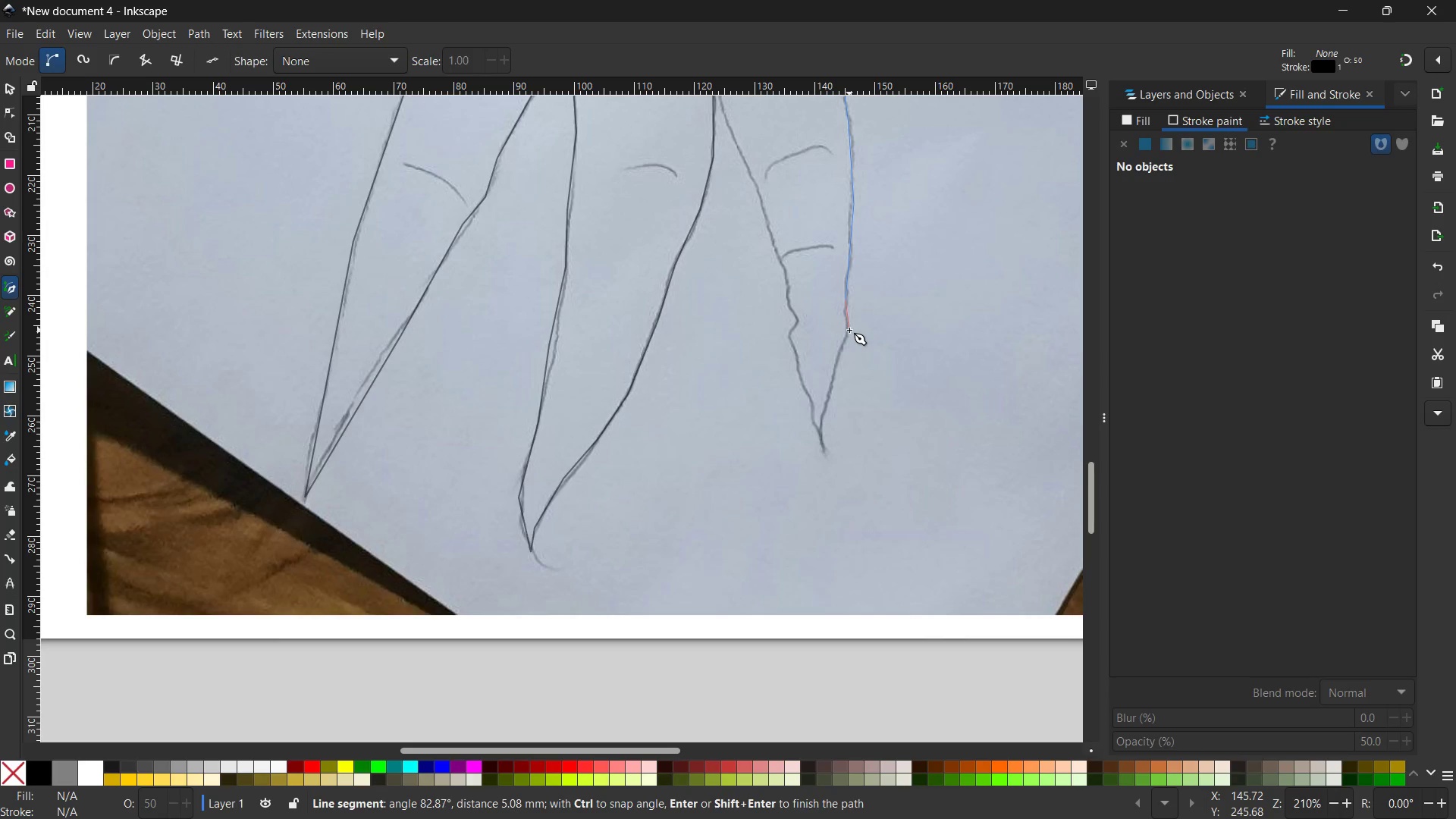 
left_click([849, 331])
 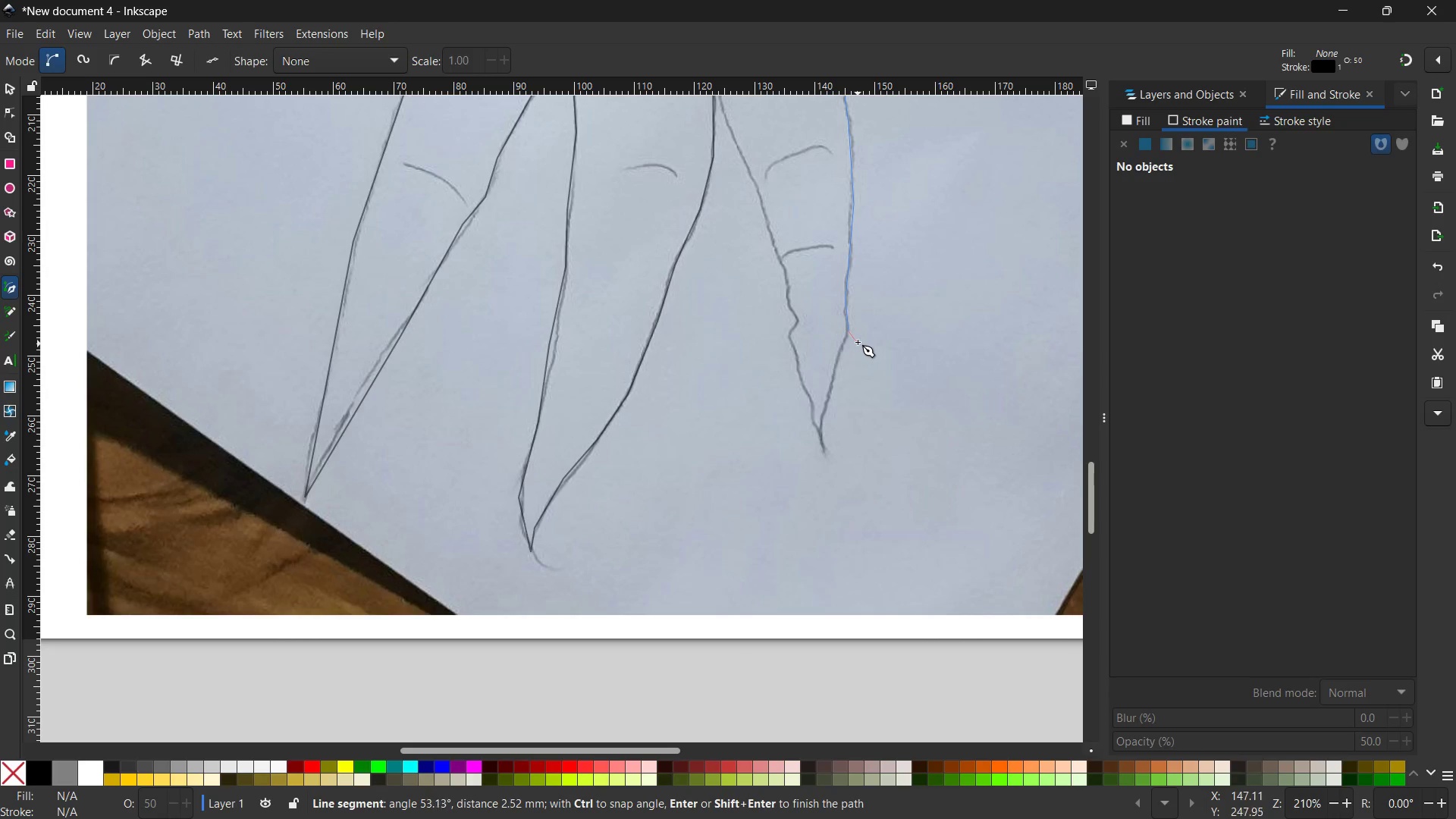 
scroll: coordinate [858, 342], scroll_direction: down, amount: 2.0
 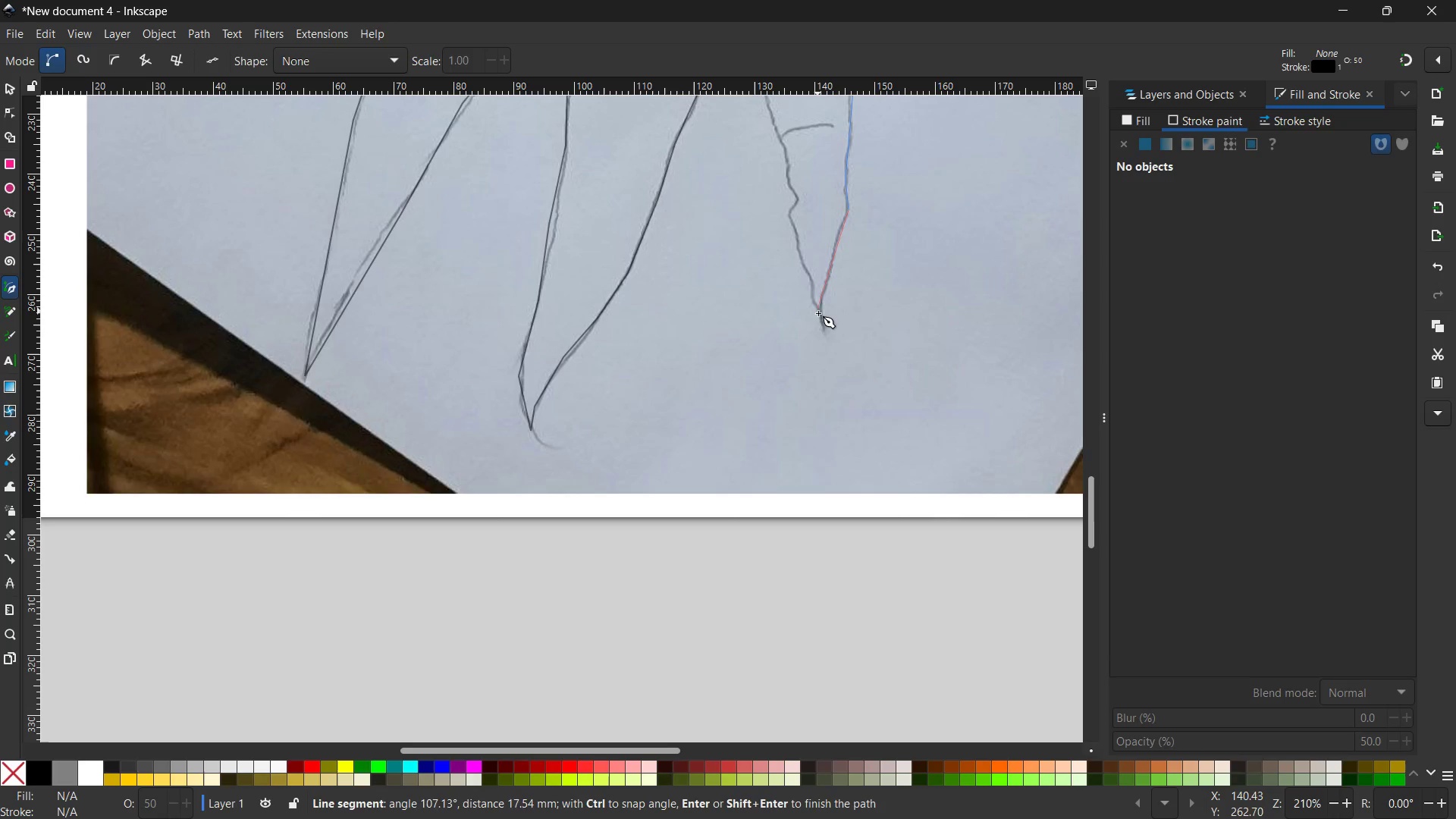 
left_click([818, 315])
 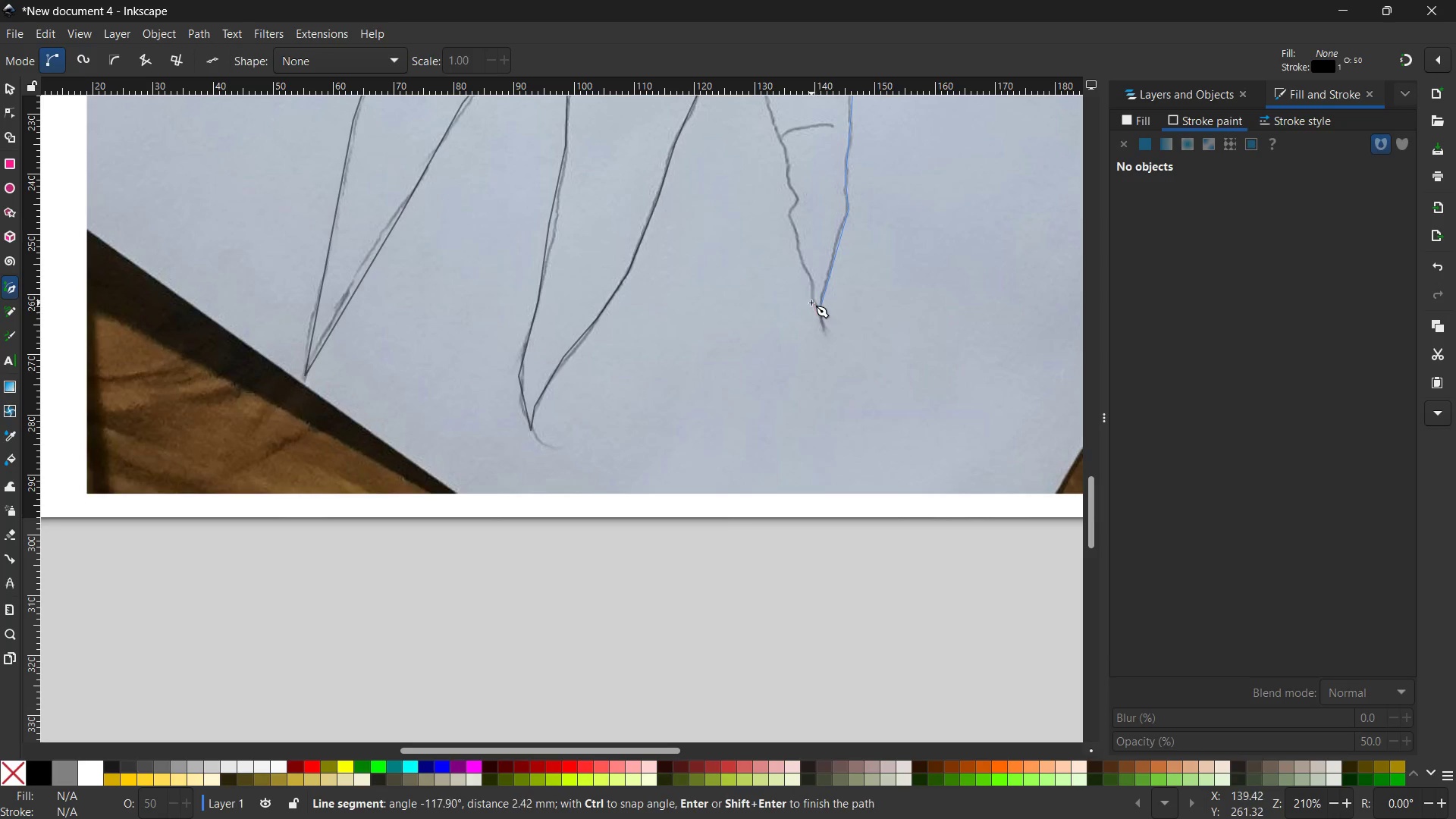 
left_click([811, 303])
 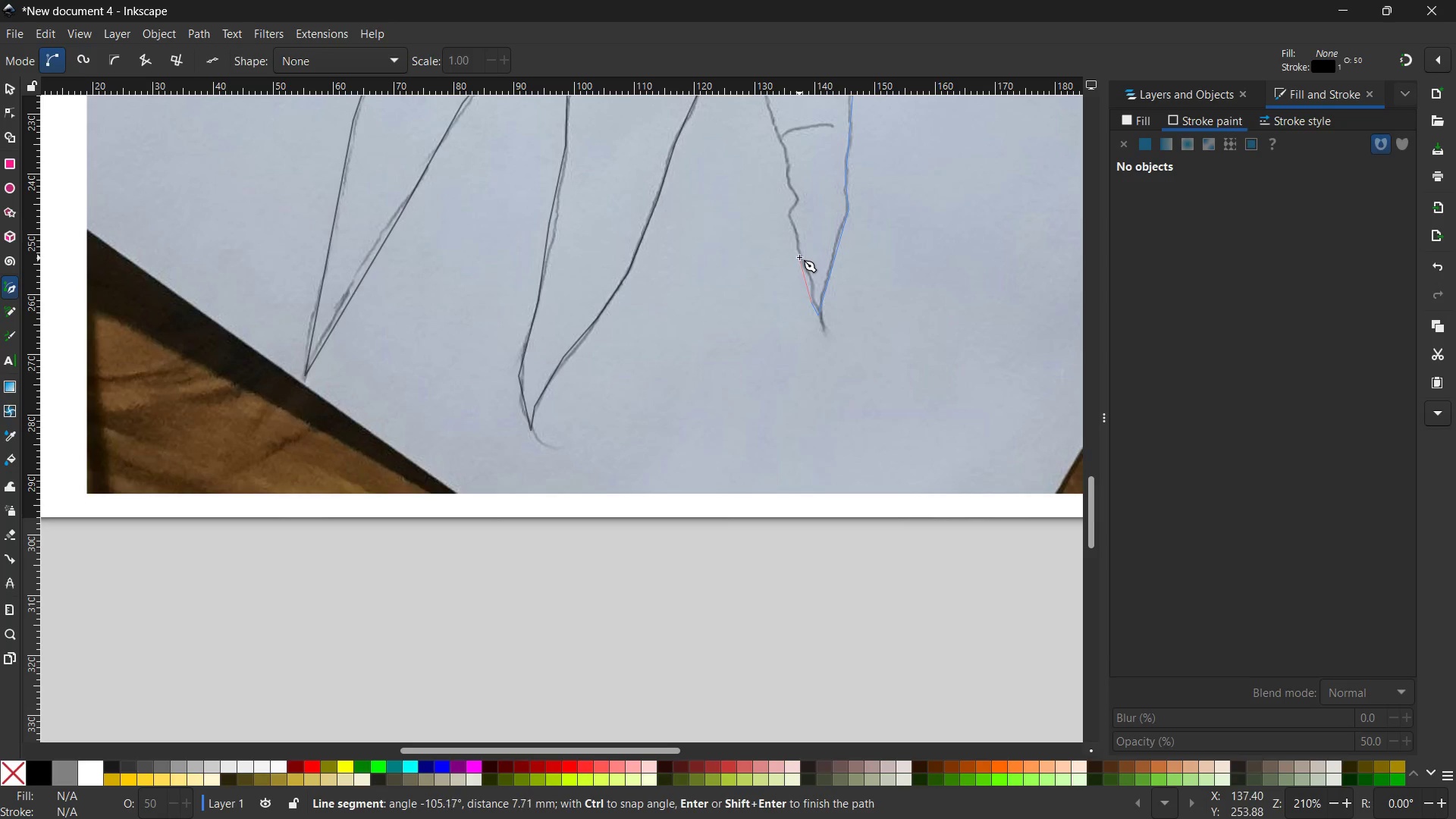 
left_click([811, 280])
 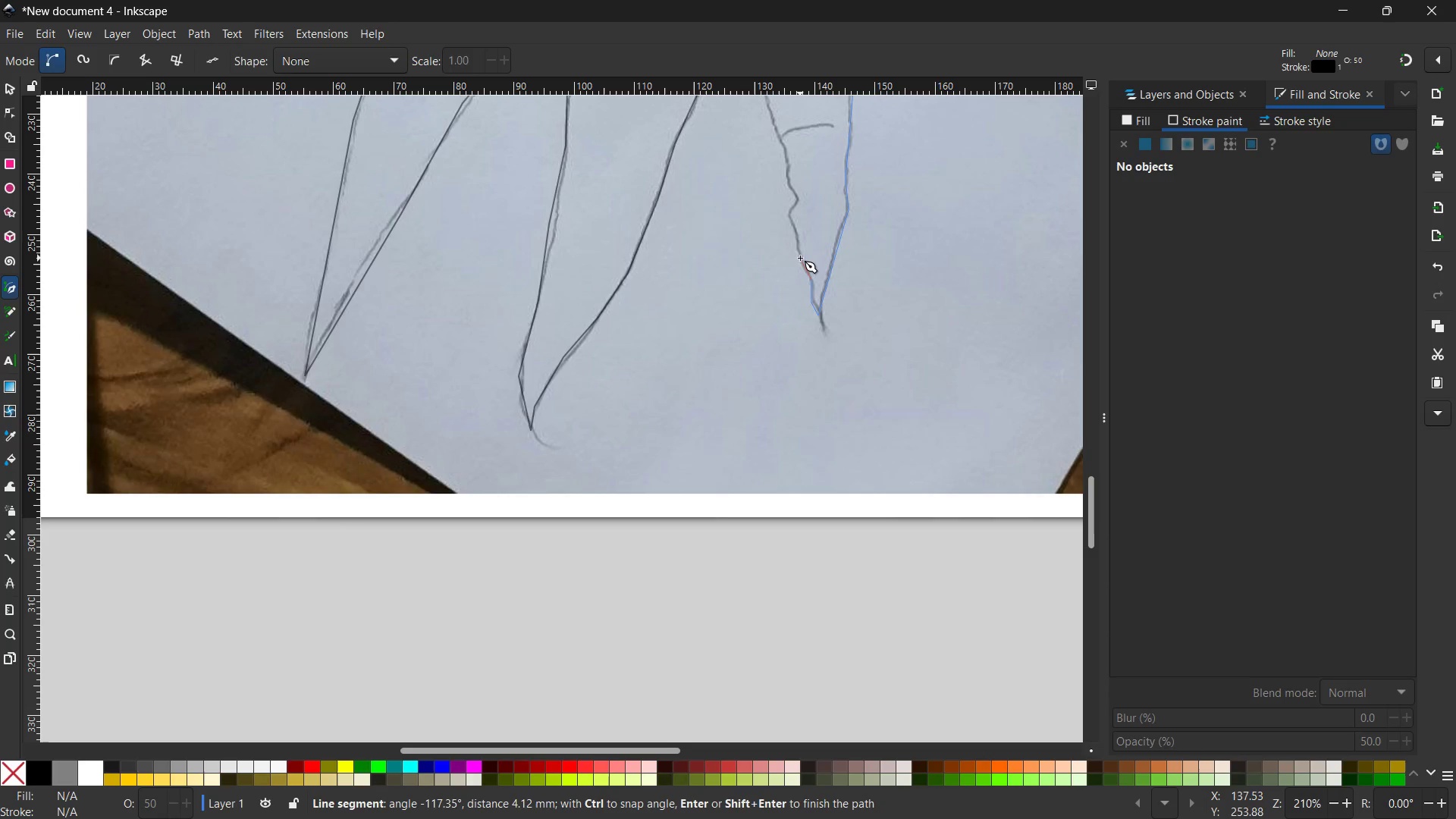 
left_click([799, 254])
 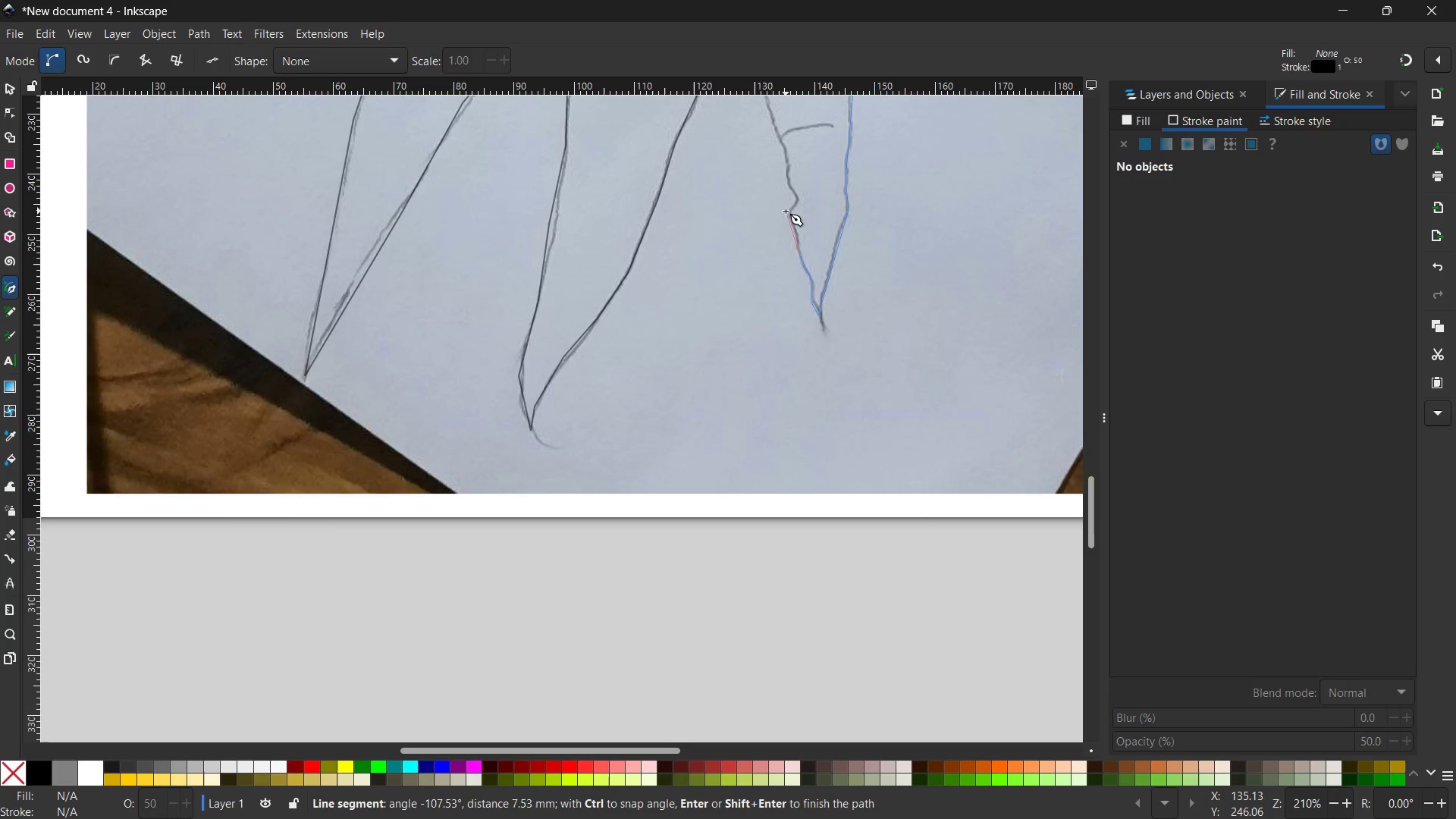 
left_click([789, 212])
 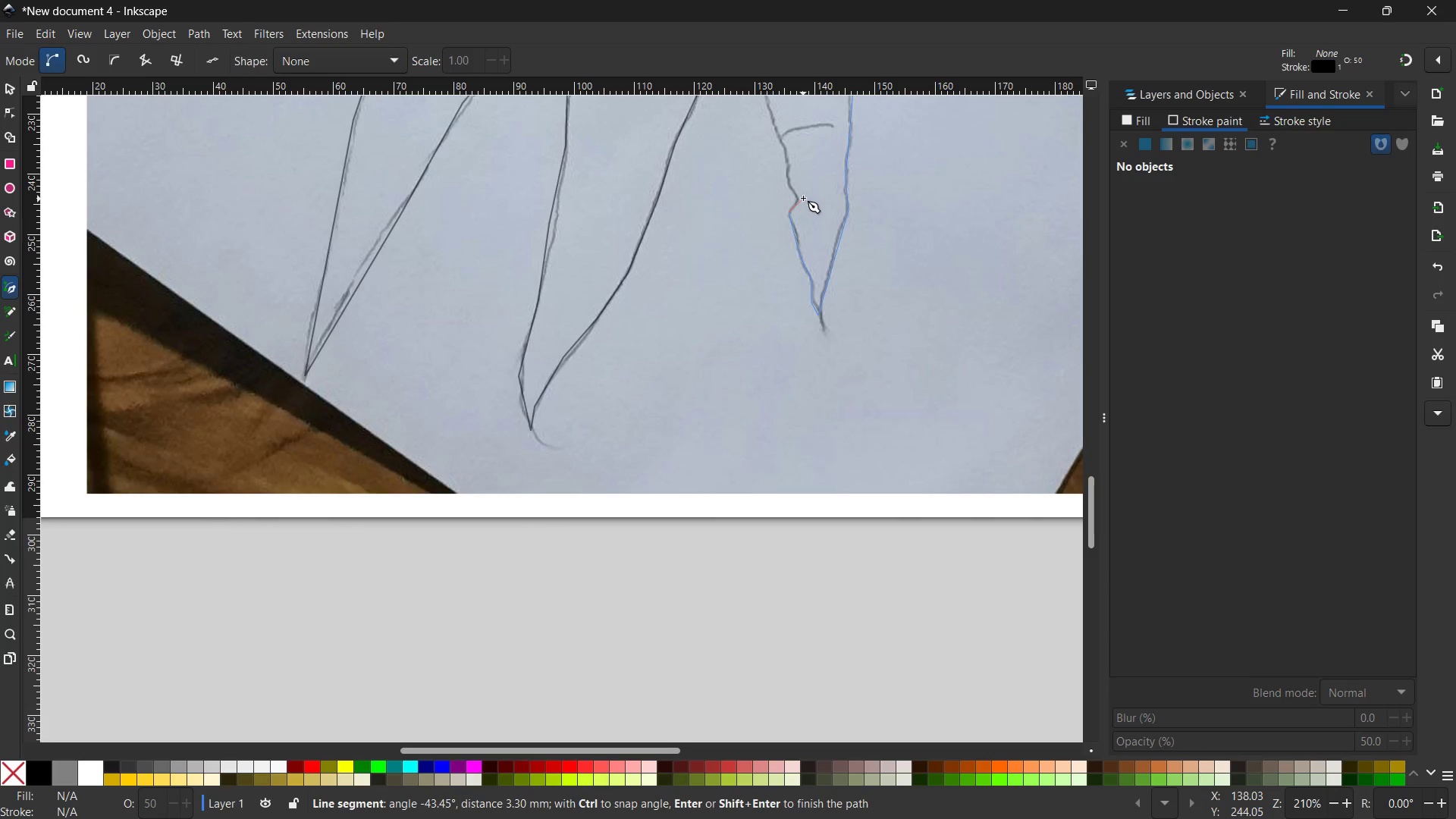 
left_click([799, 197])
 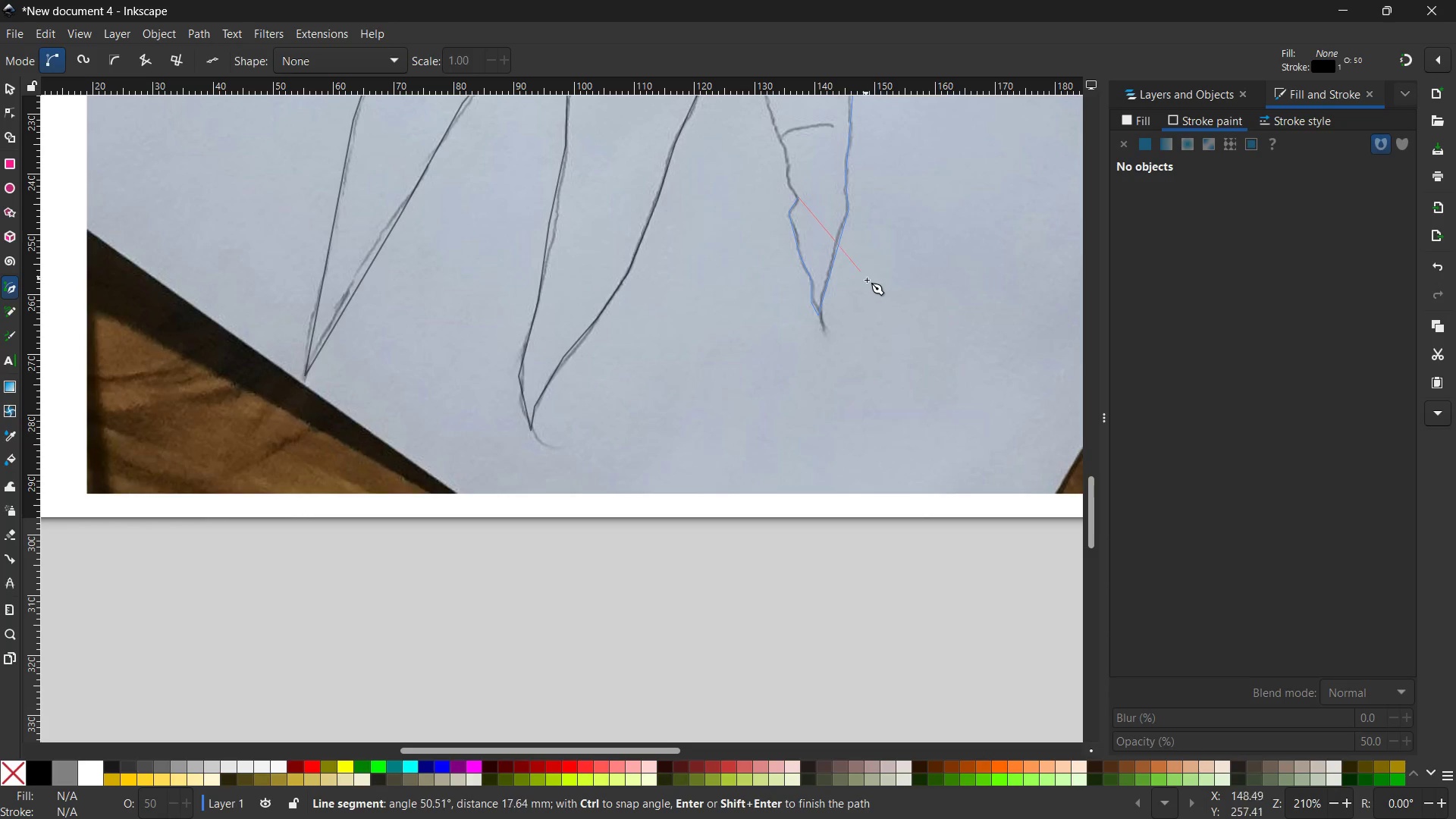 
scroll: coordinate [863, 279], scroll_direction: up, amount: 5.0
 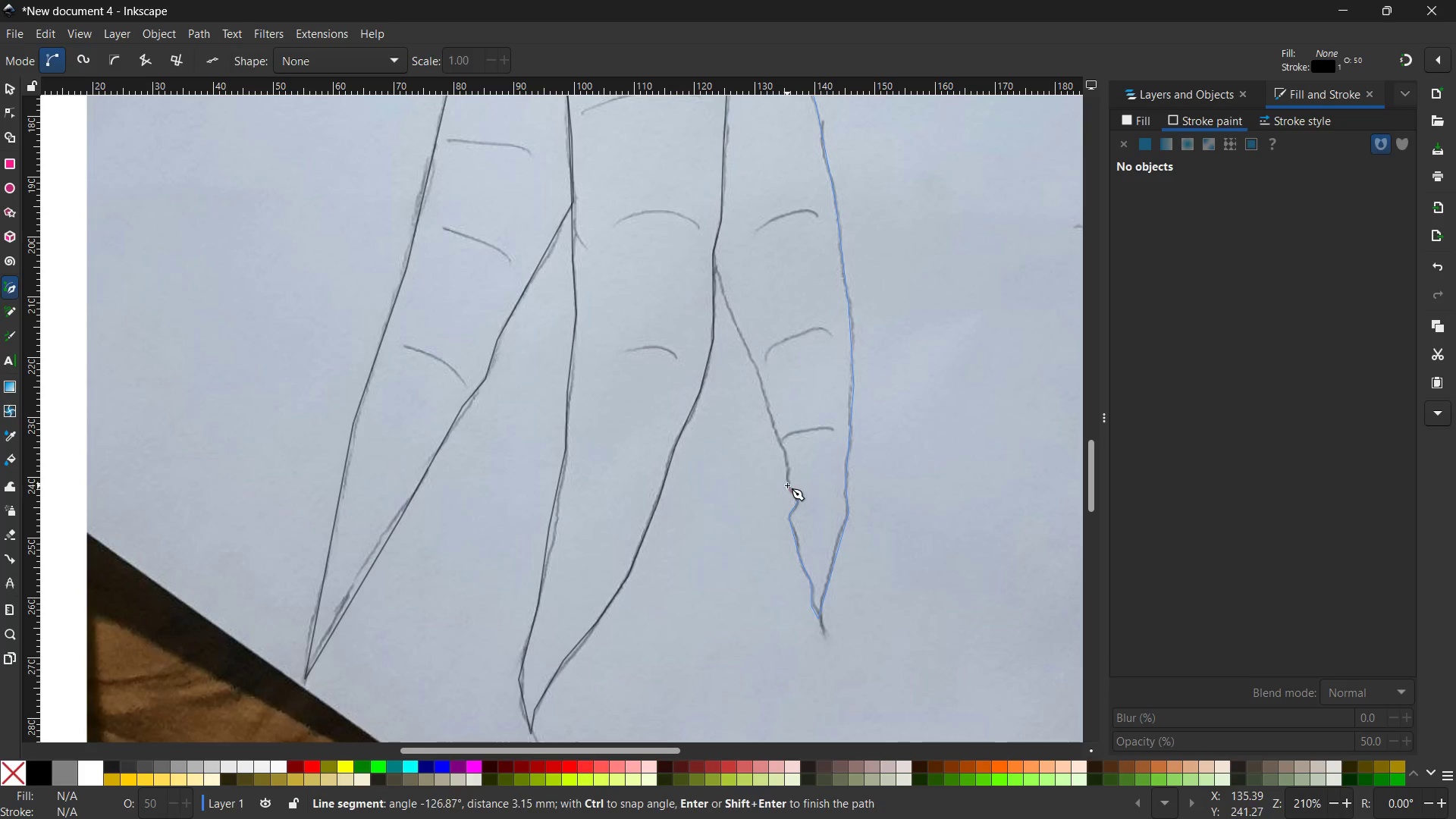 
left_click([787, 485])
 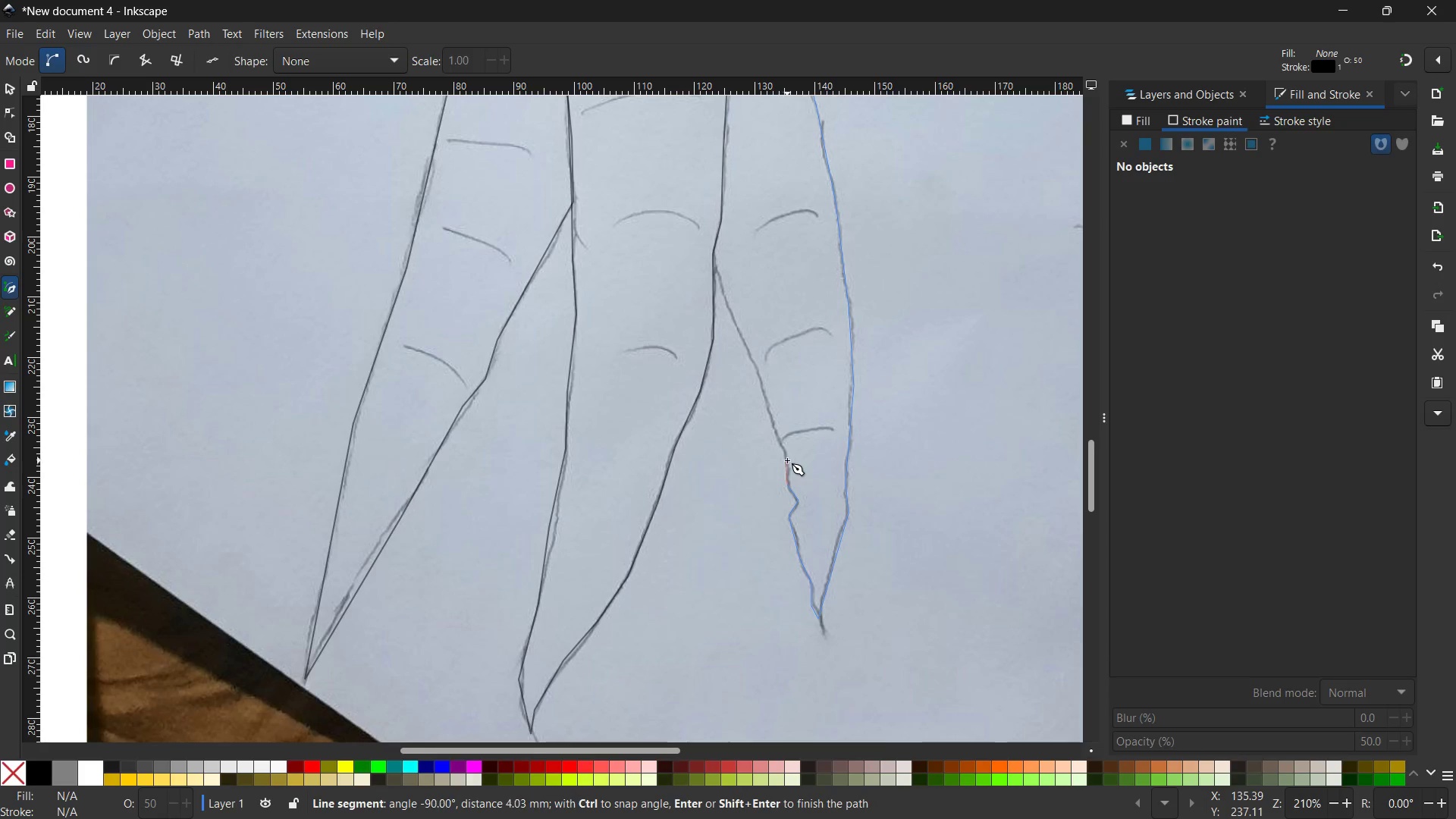 
left_click([787, 460])
 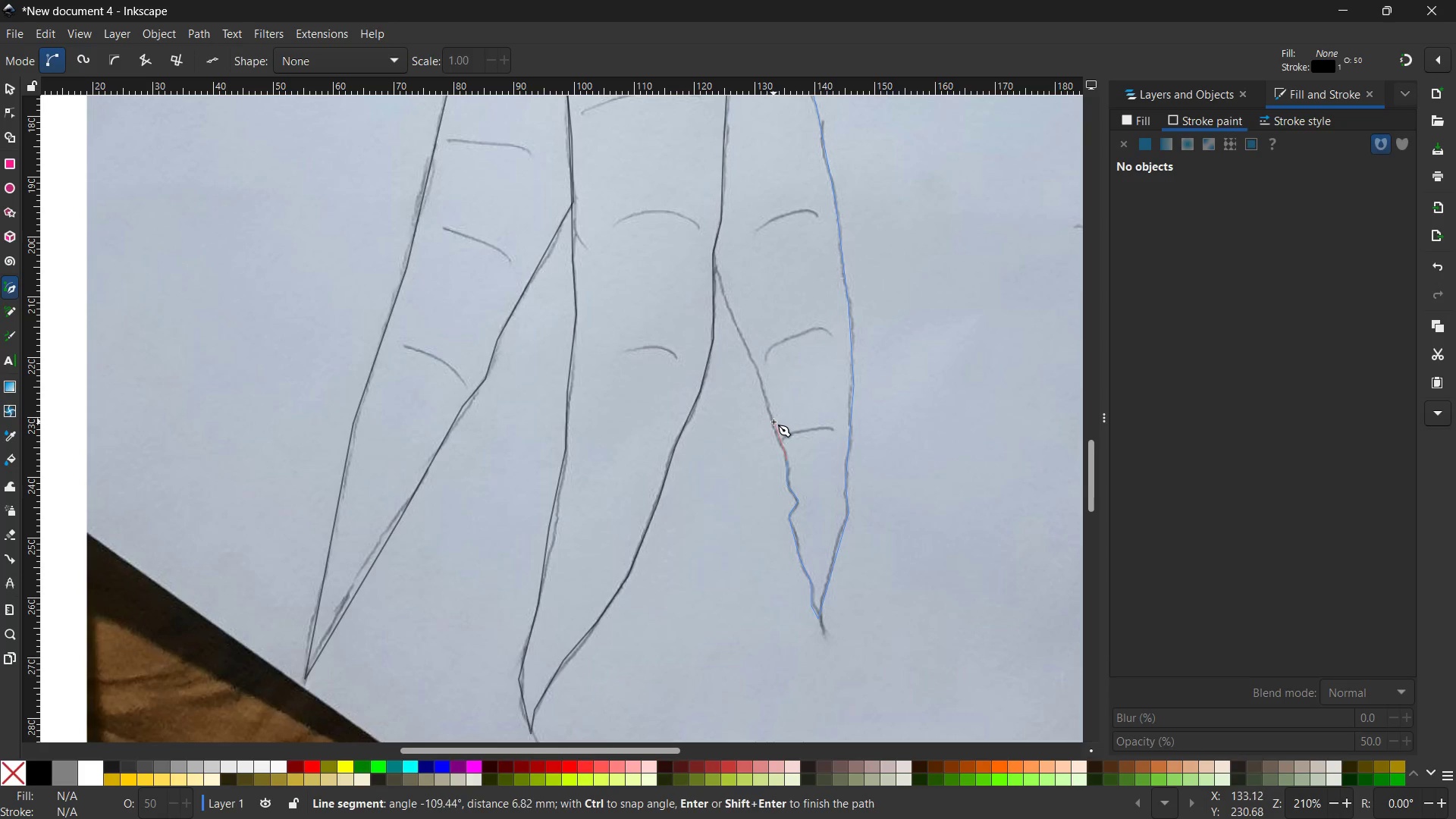 
left_click([773, 424])
 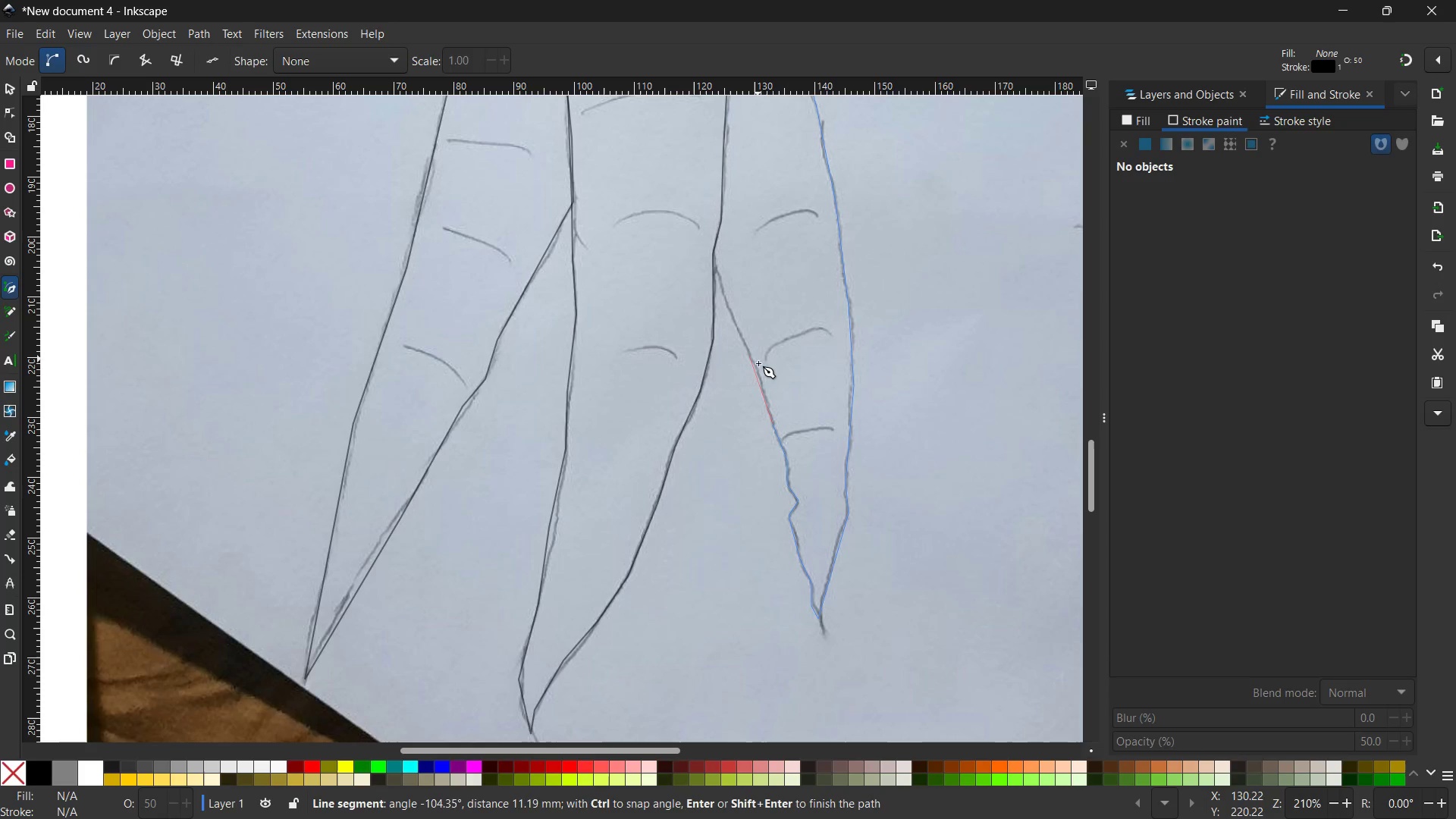 
left_click([760, 370])
 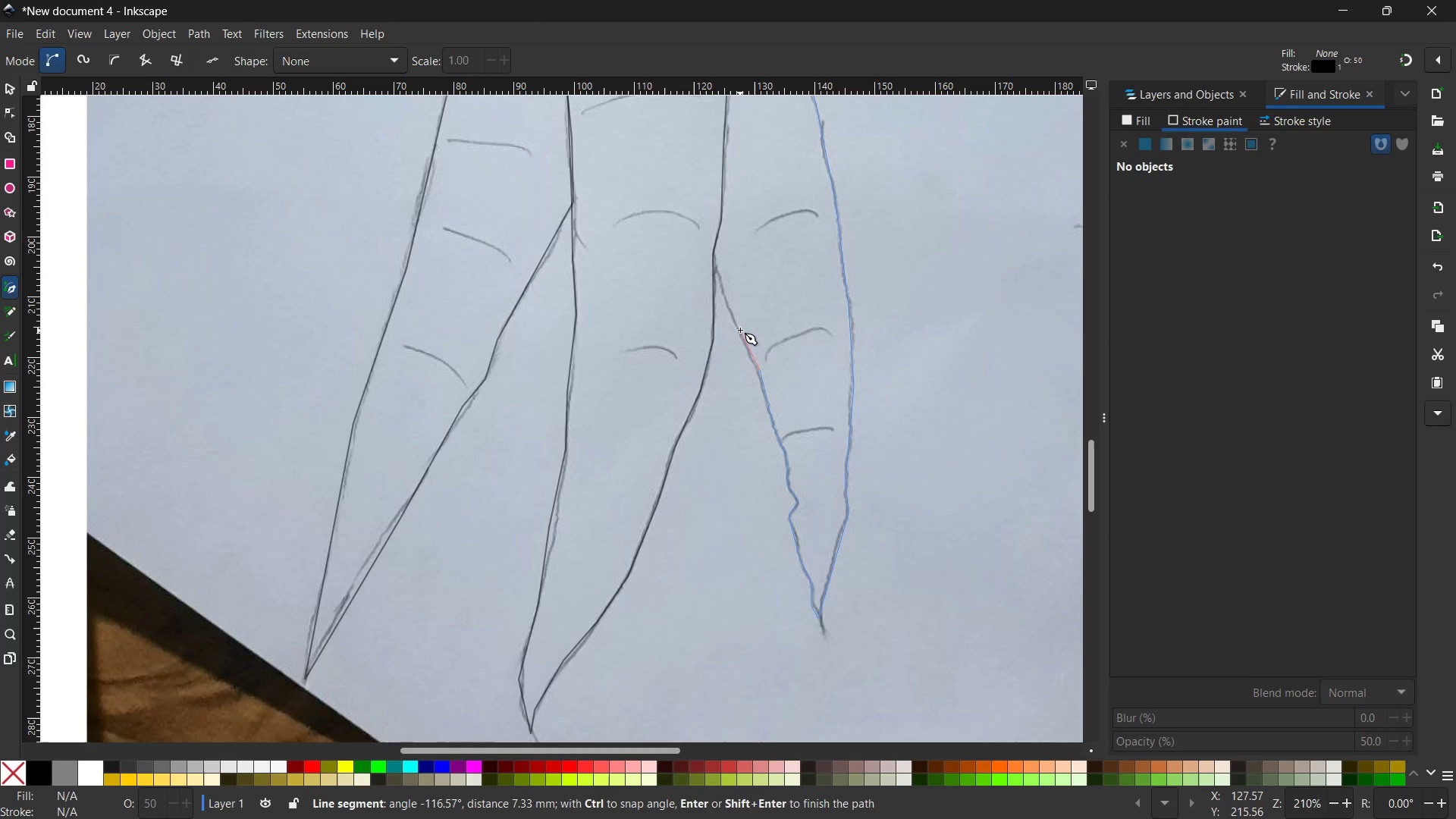 
double_click([740, 330])
 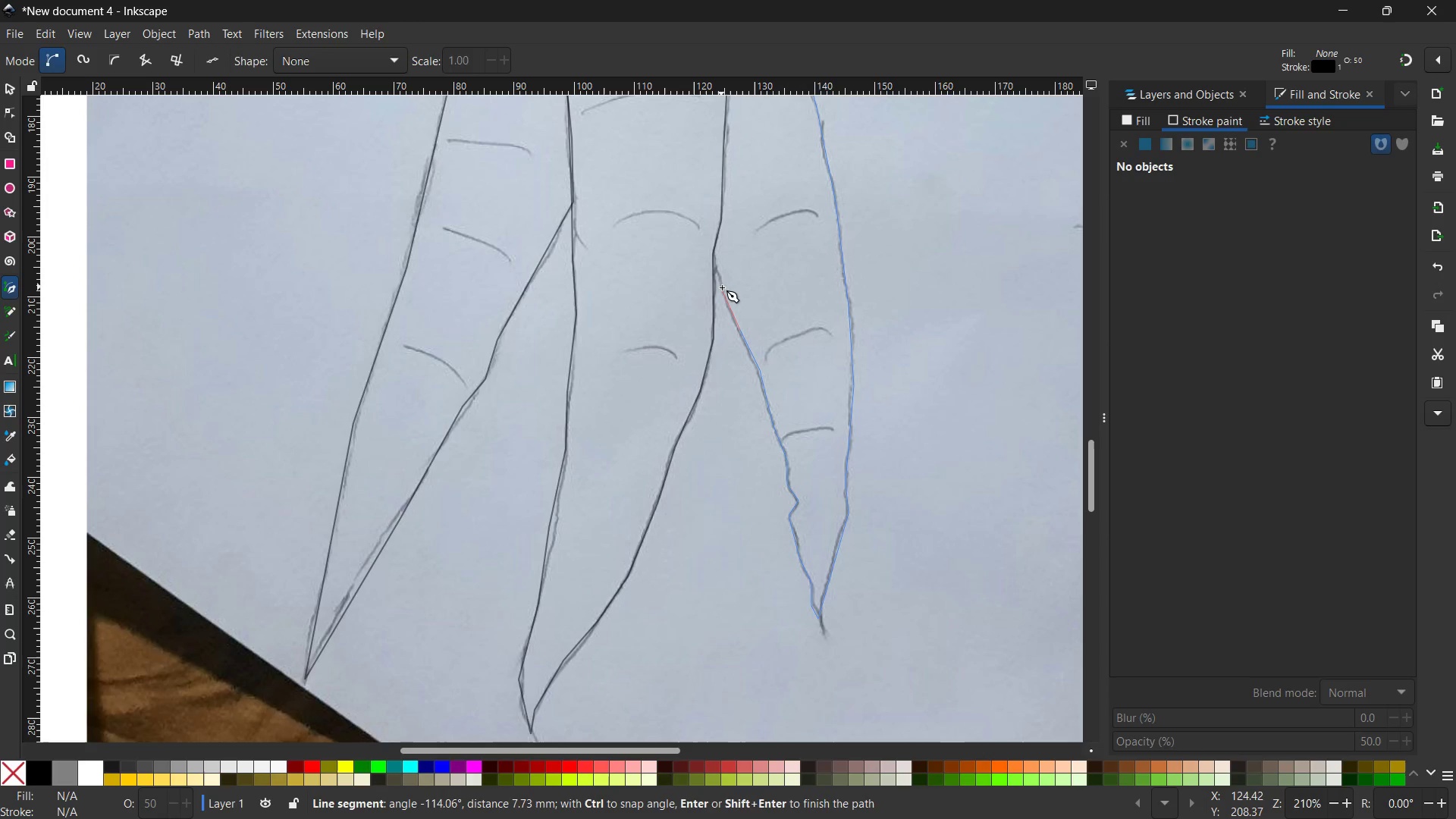 
left_click([723, 287])
 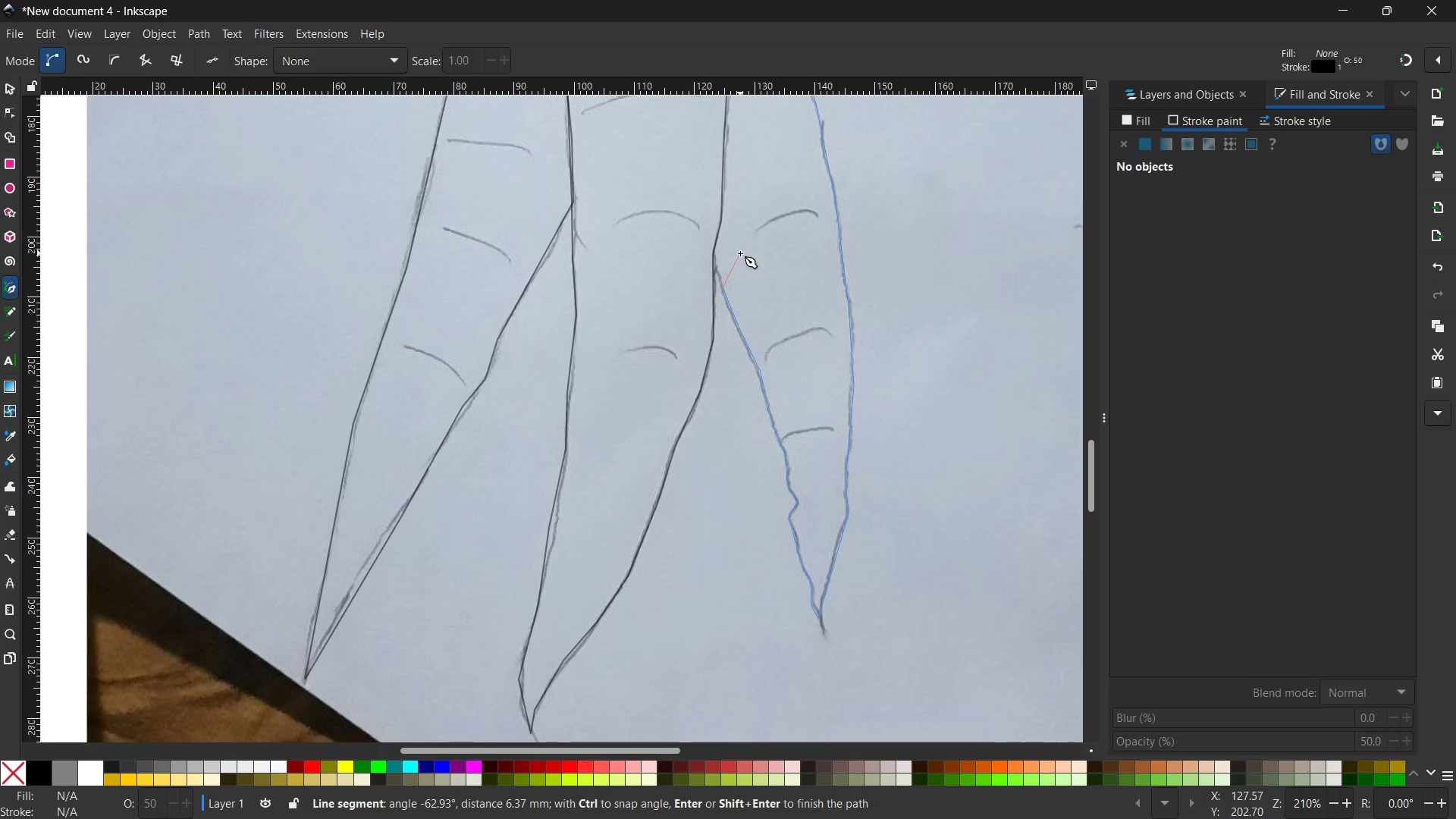 
scroll: coordinate [740, 263], scroll_direction: up, amount: 1.0
 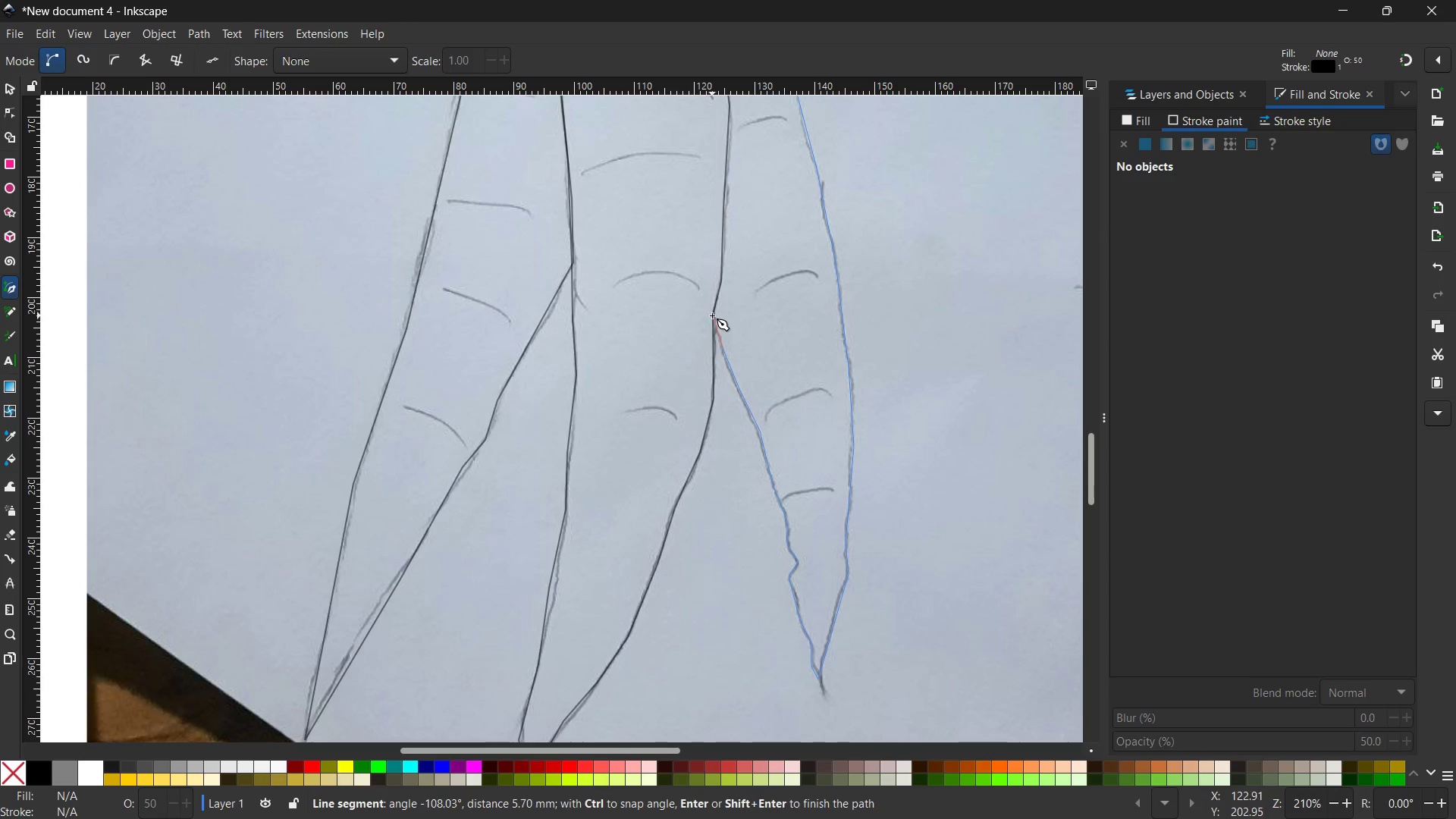 
left_click([712, 315])
 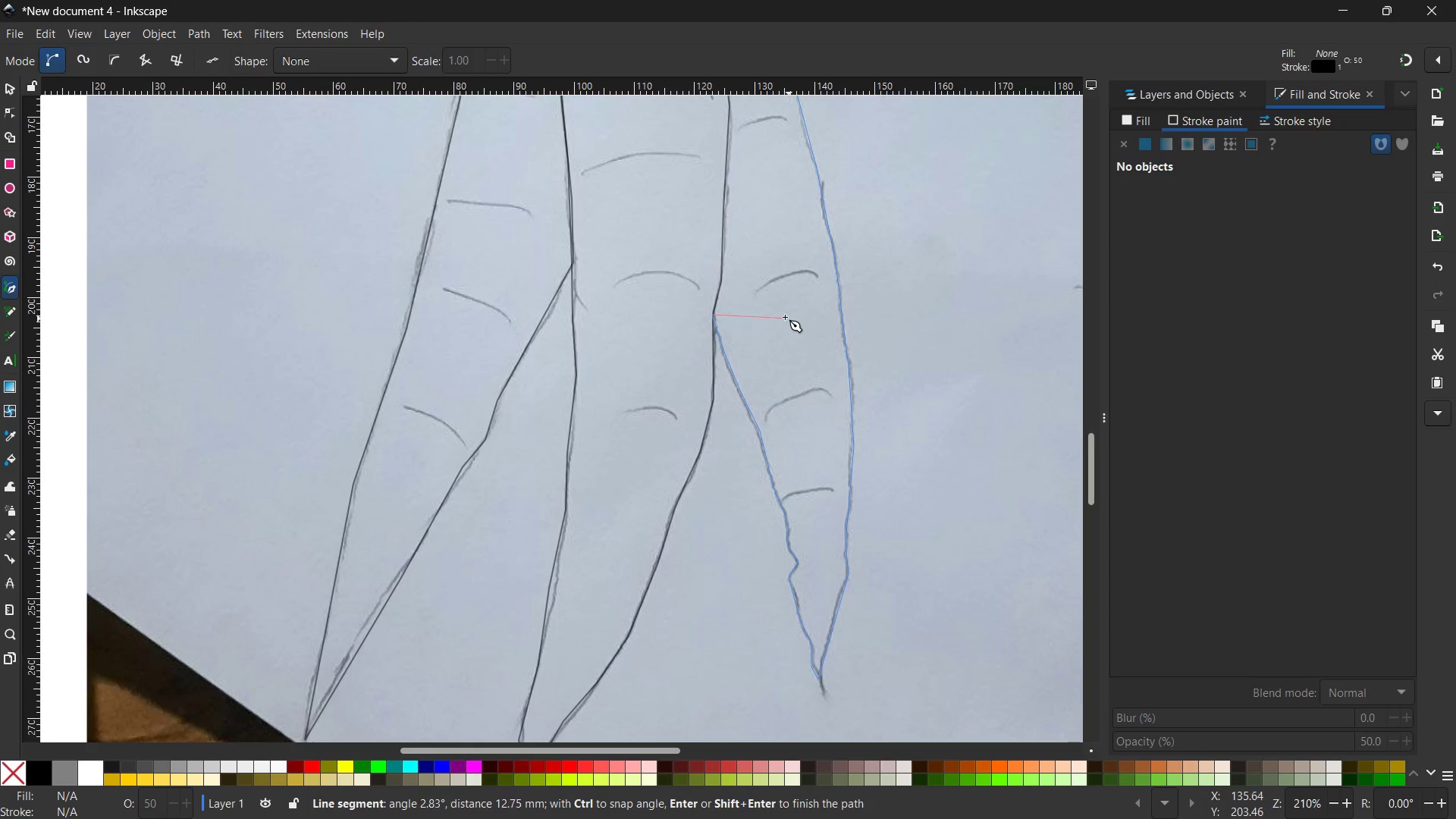 
scroll: coordinate [780, 315], scroll_direction: up, amount: 2.0
 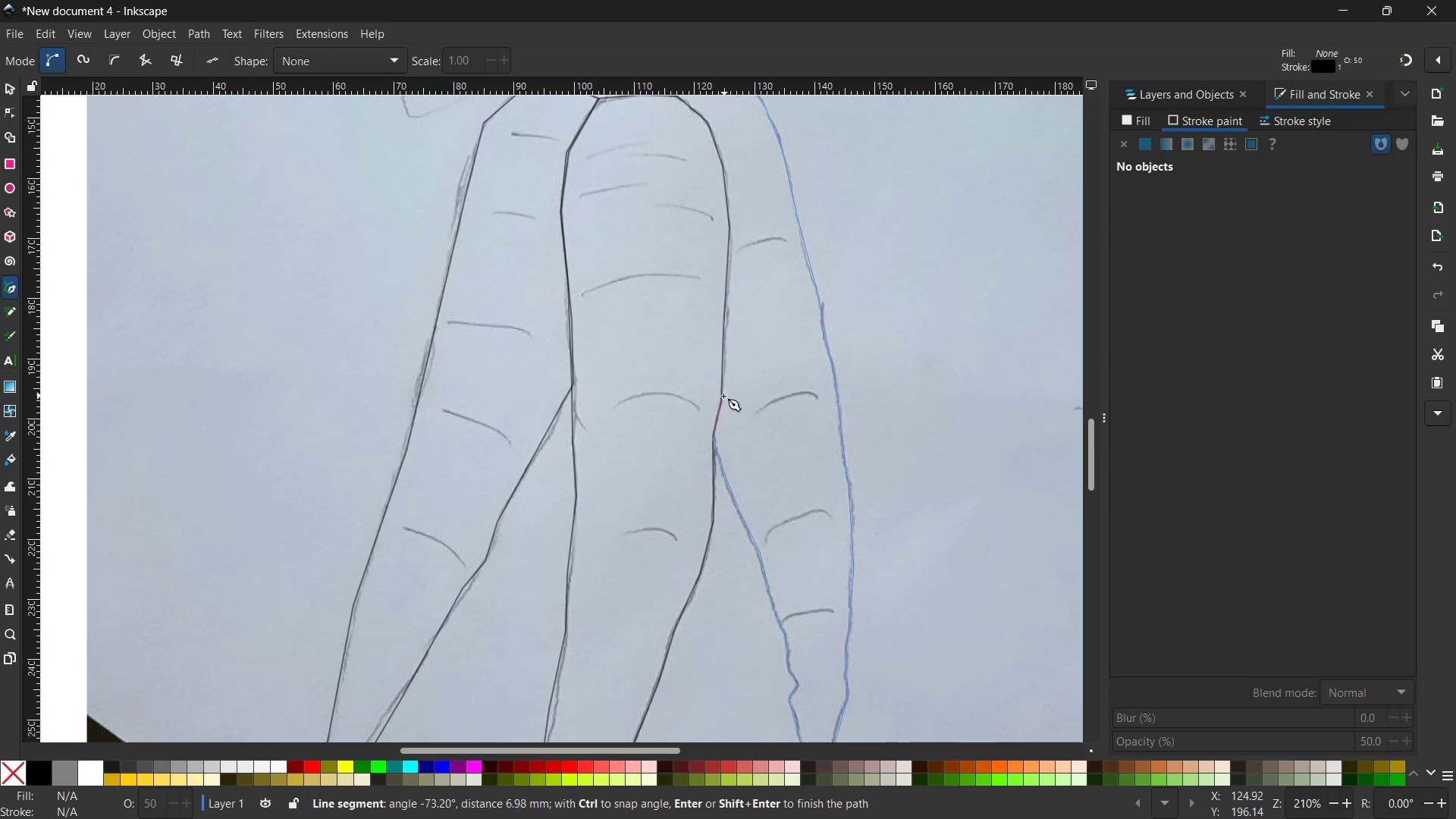 
left_click([720, 397])
 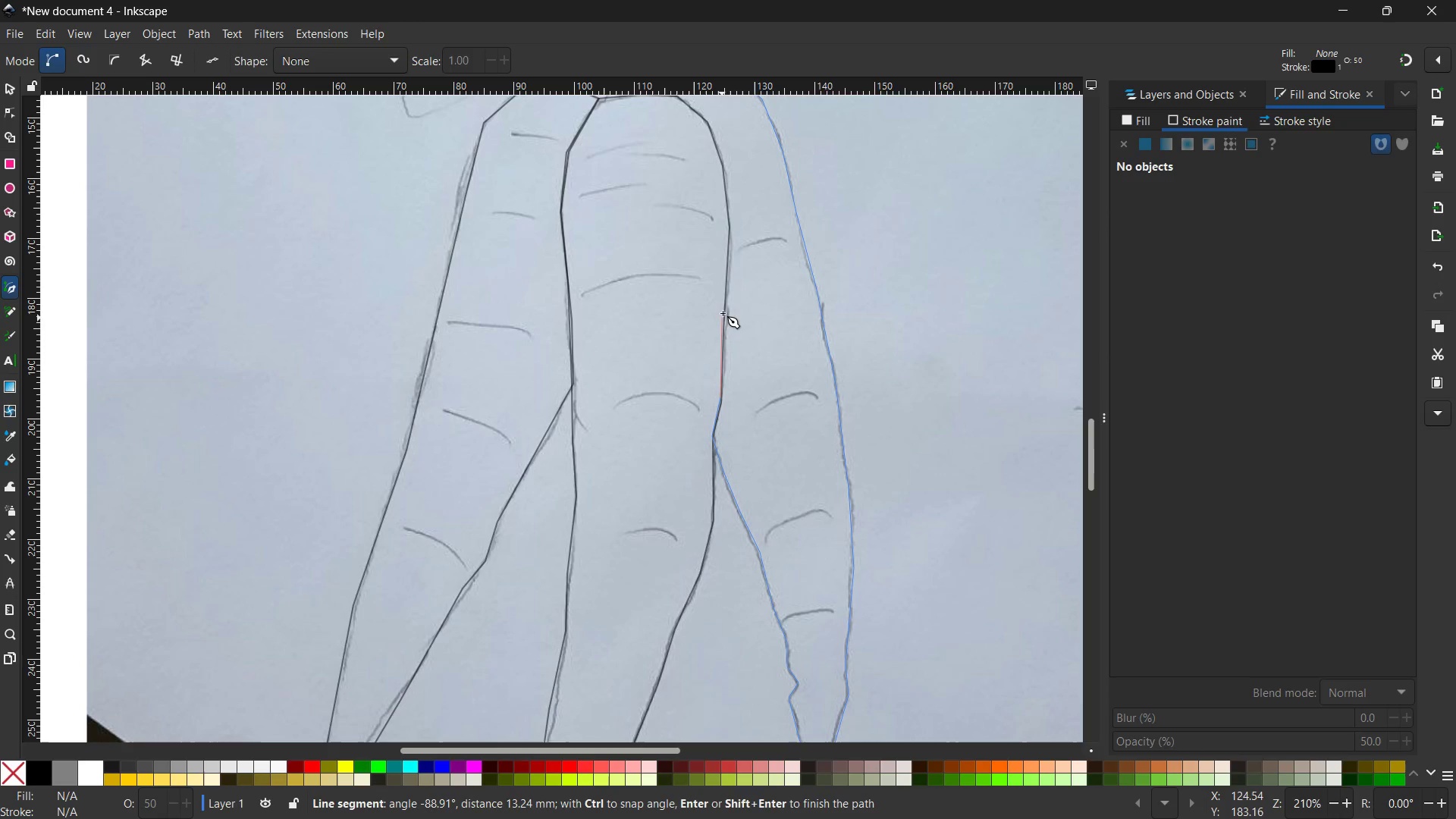 
left_click([723, 311])
 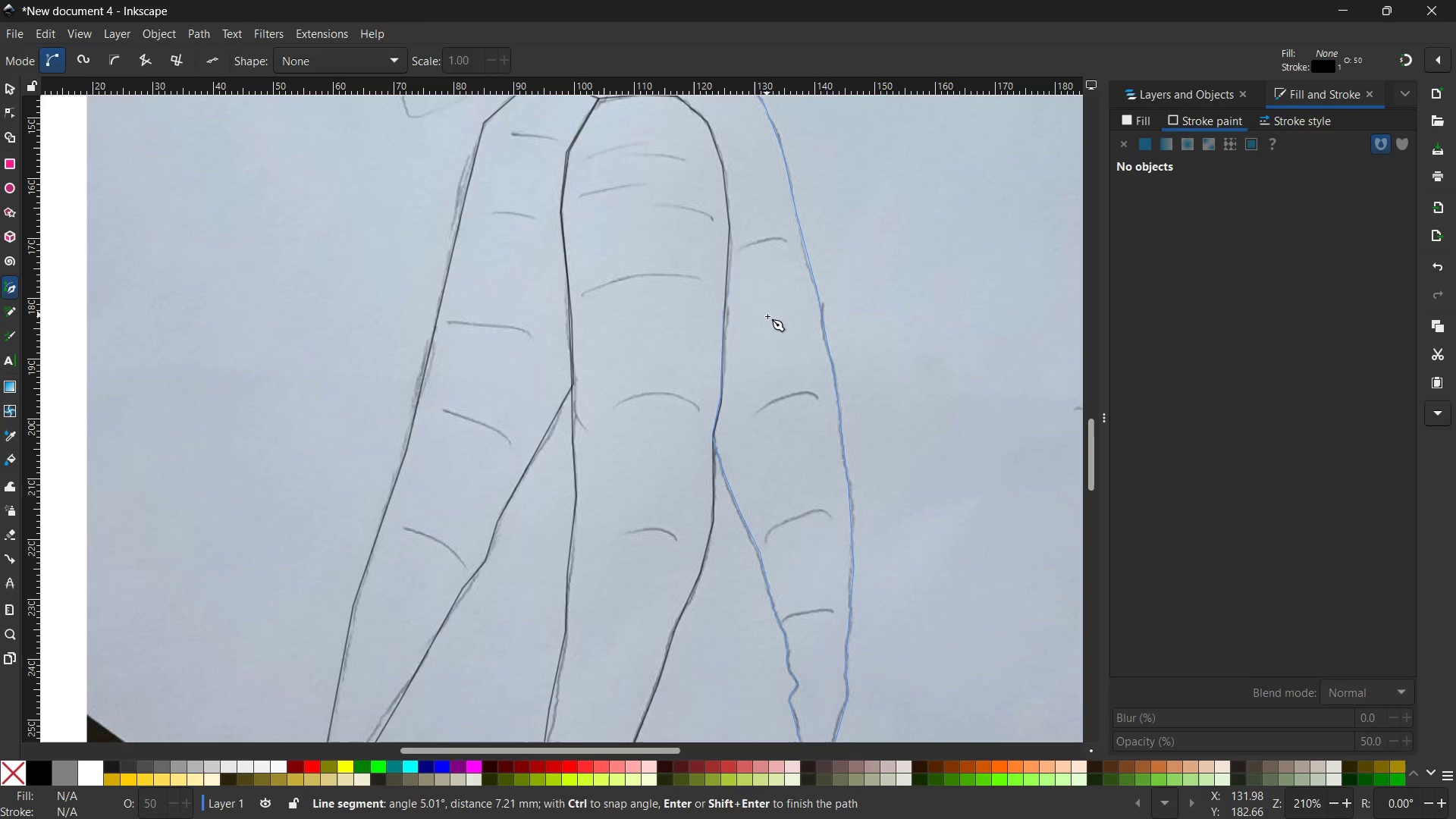 
scroll: coordinate [768, 317], scroll_direction: up, amount: 2.0
 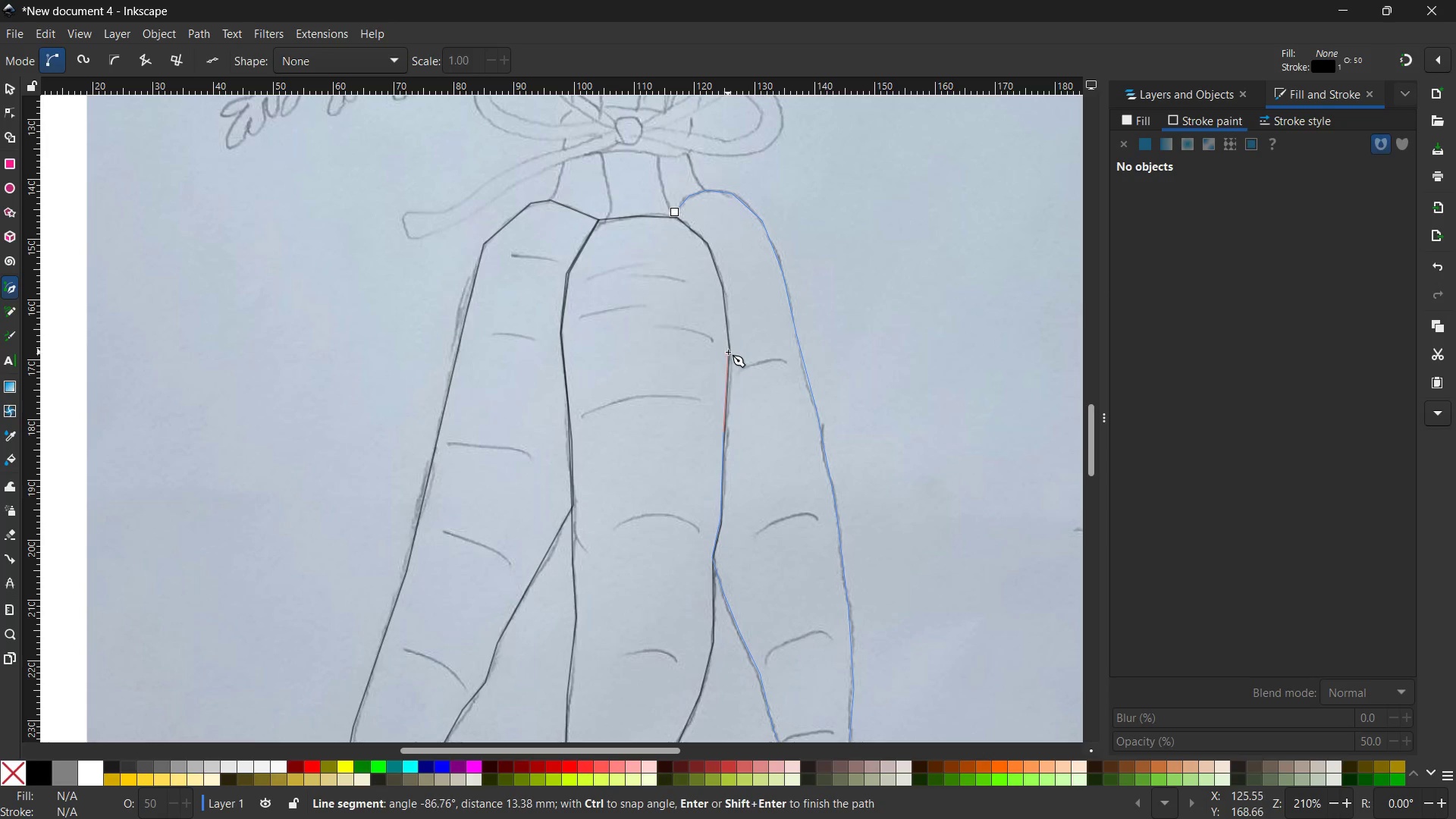 
left_click([730, 348])
 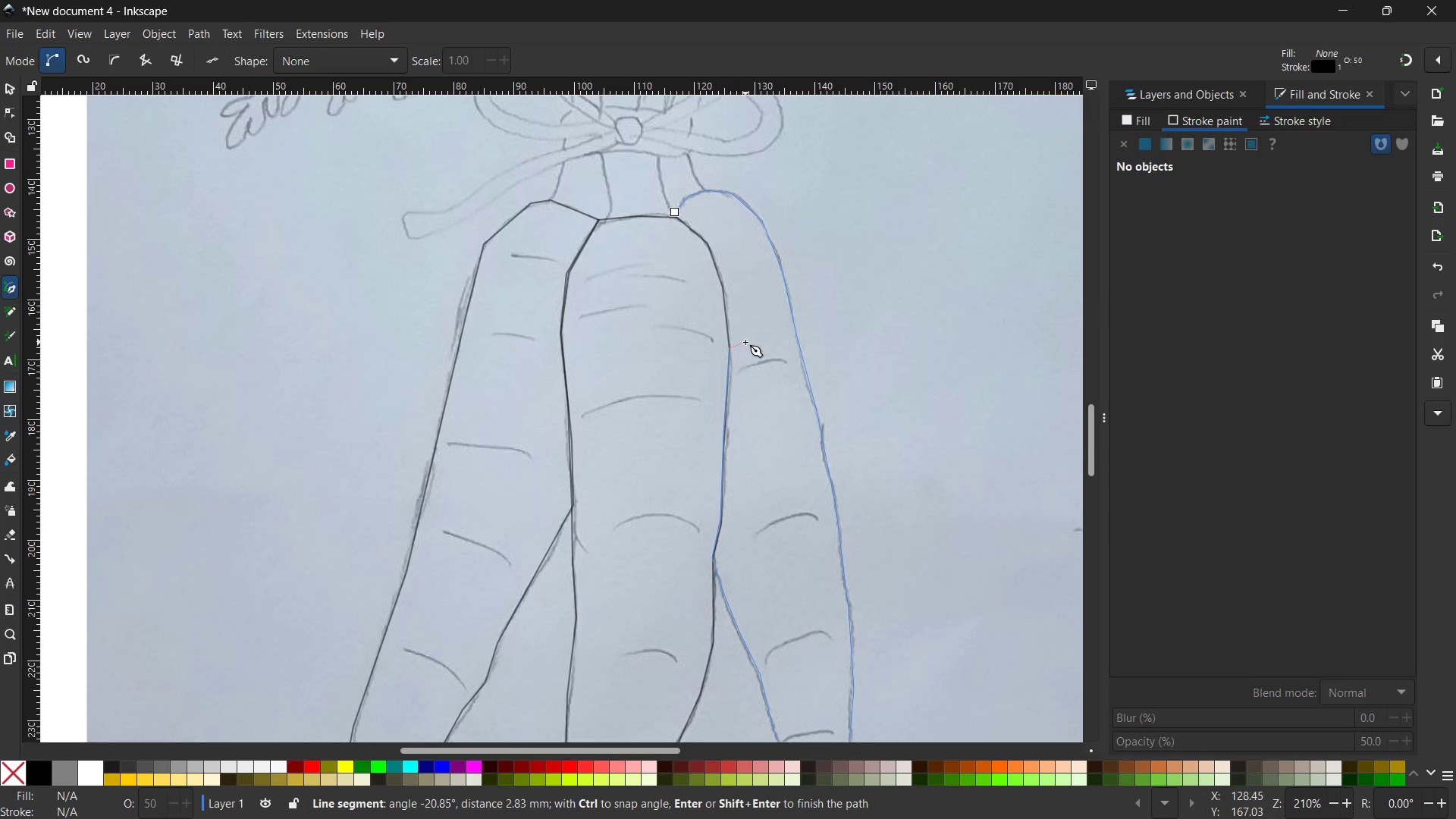 
scroll: coordinate [745, 342], scroll_direction: up, amount: 2.0
 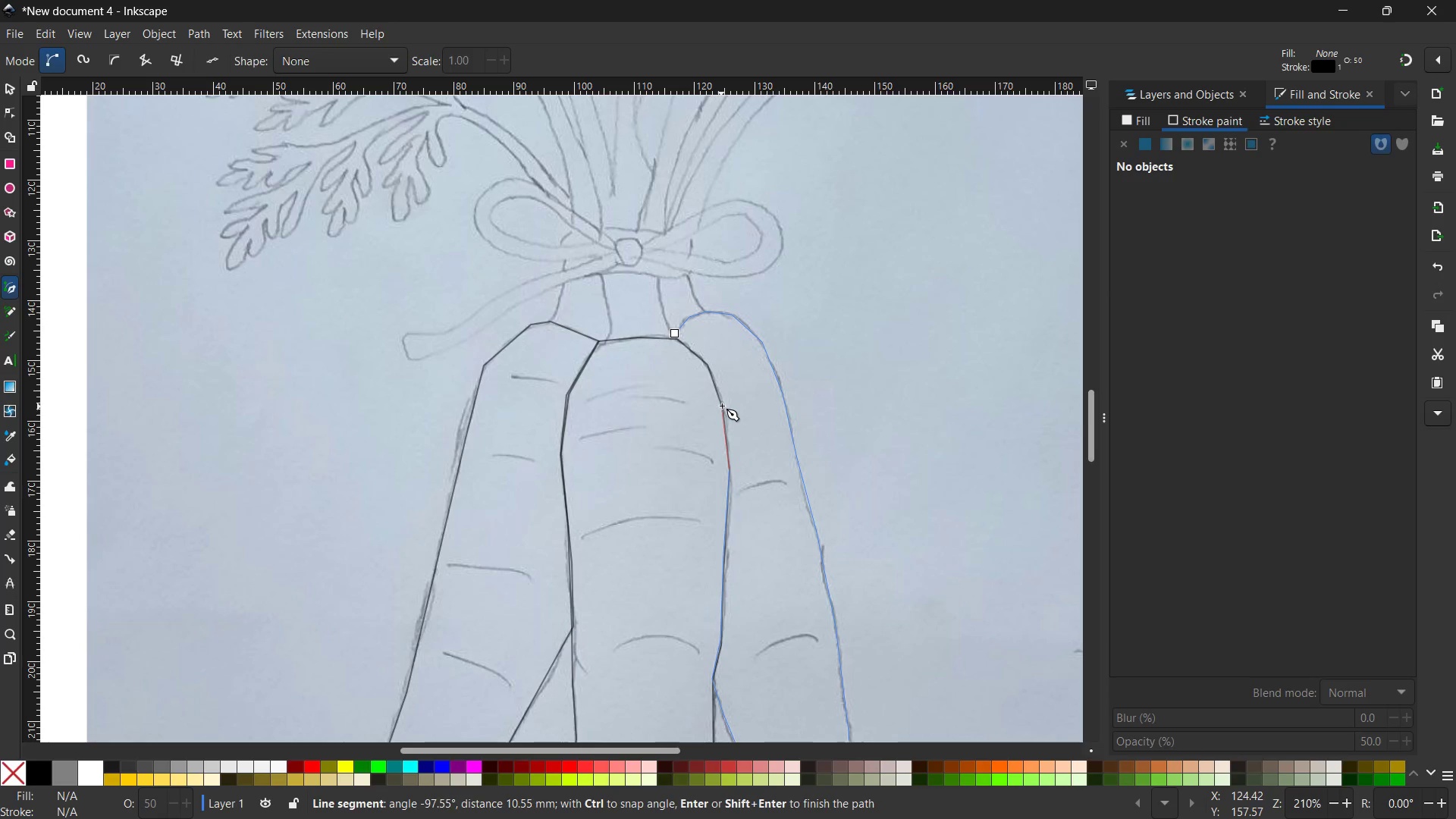 
left_click([722, 406])
 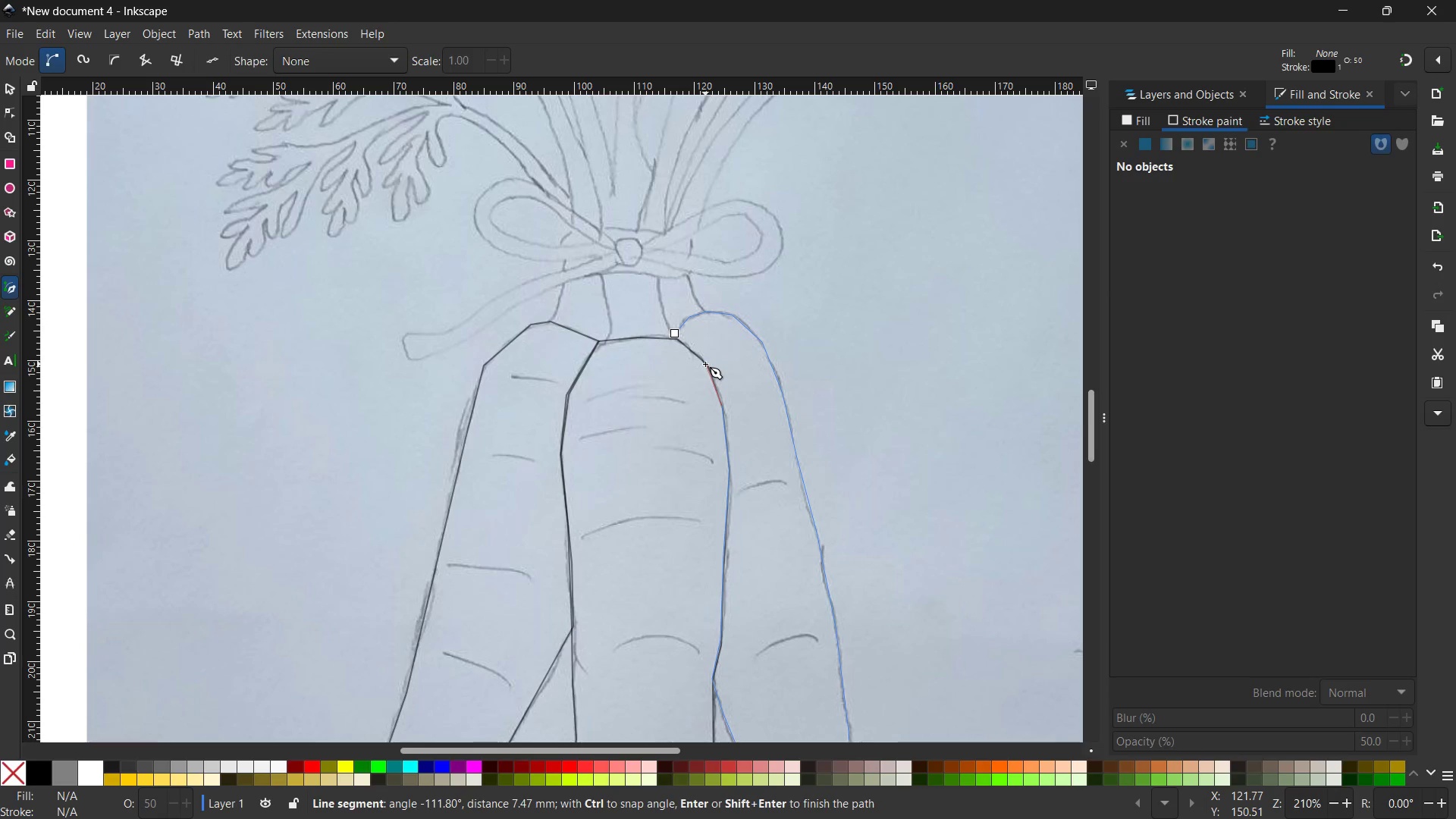 
left_click([705, 364])
 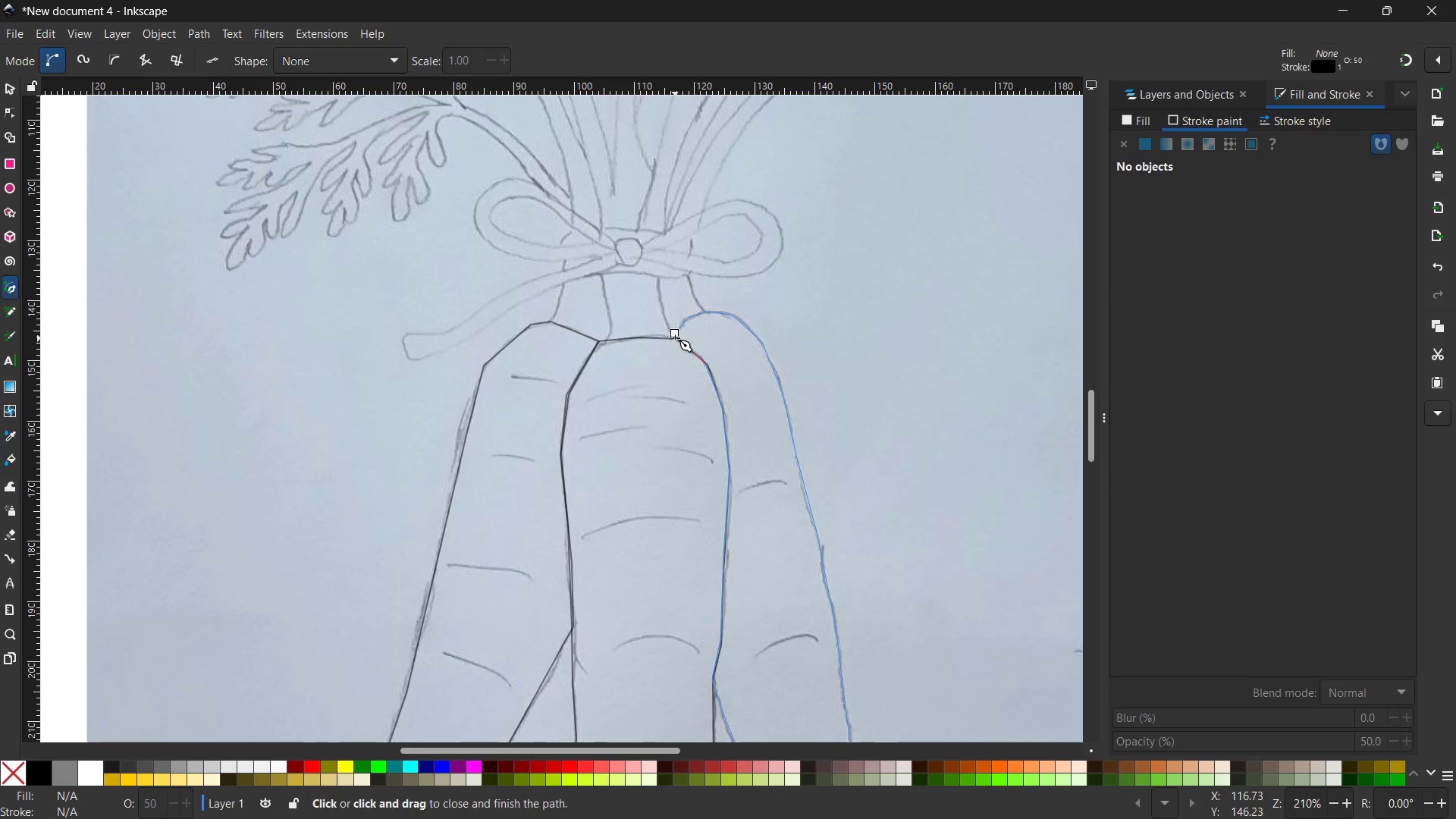 
left_click([675, 334])
 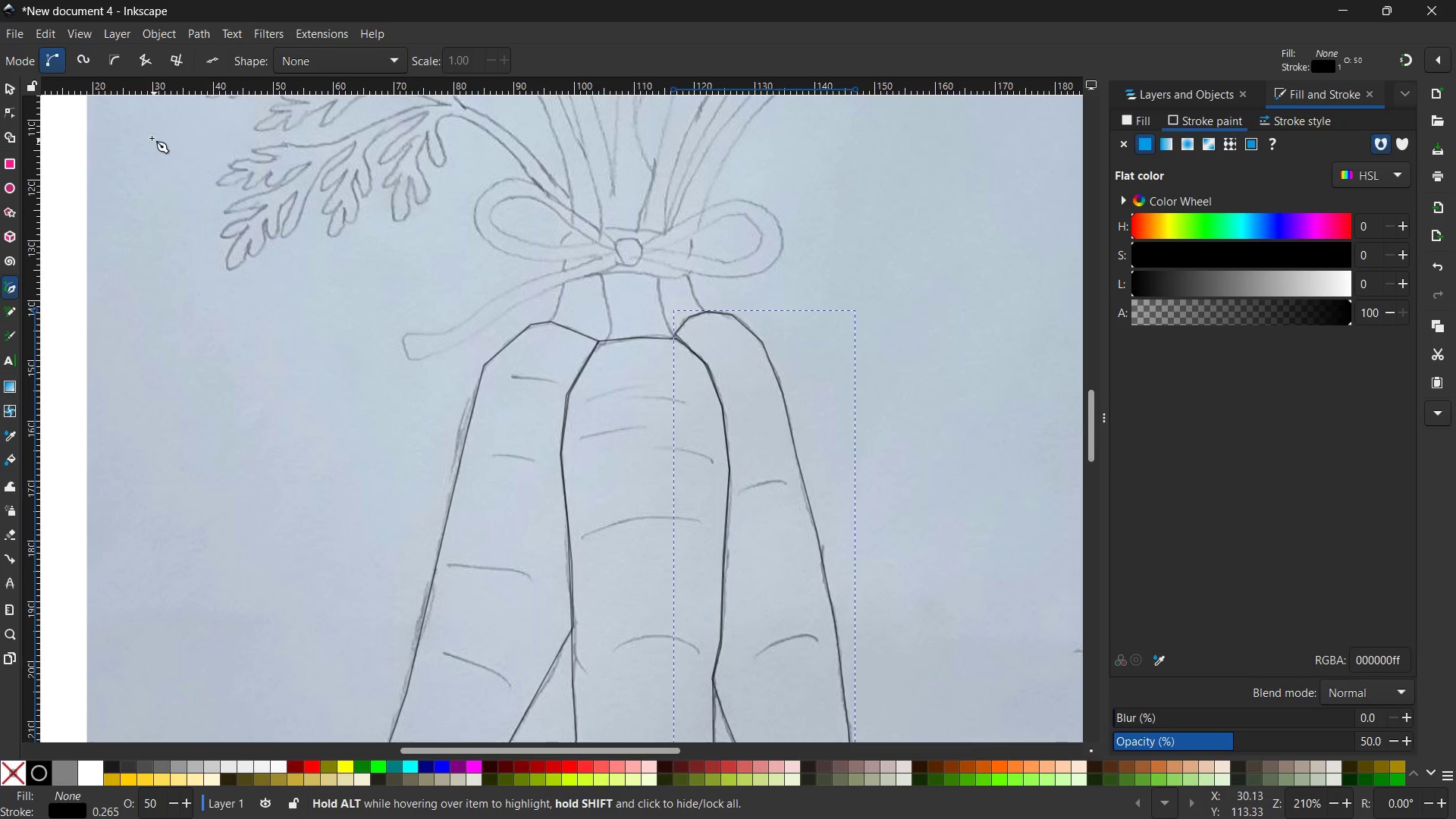 
scroll: coordinate [449, 308], scroll_direction: up, amount: 1.0
 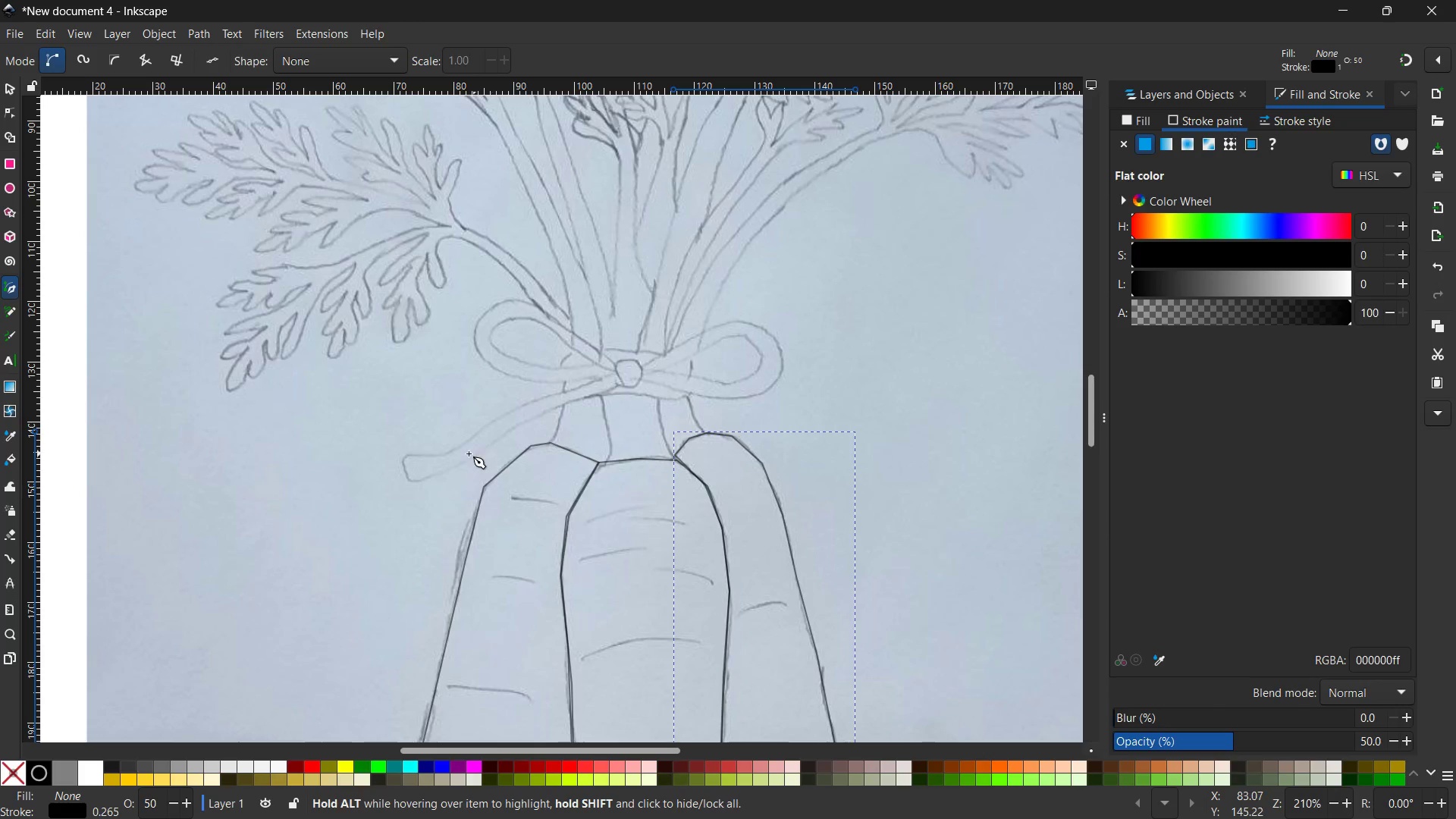 
wait(6.7)
 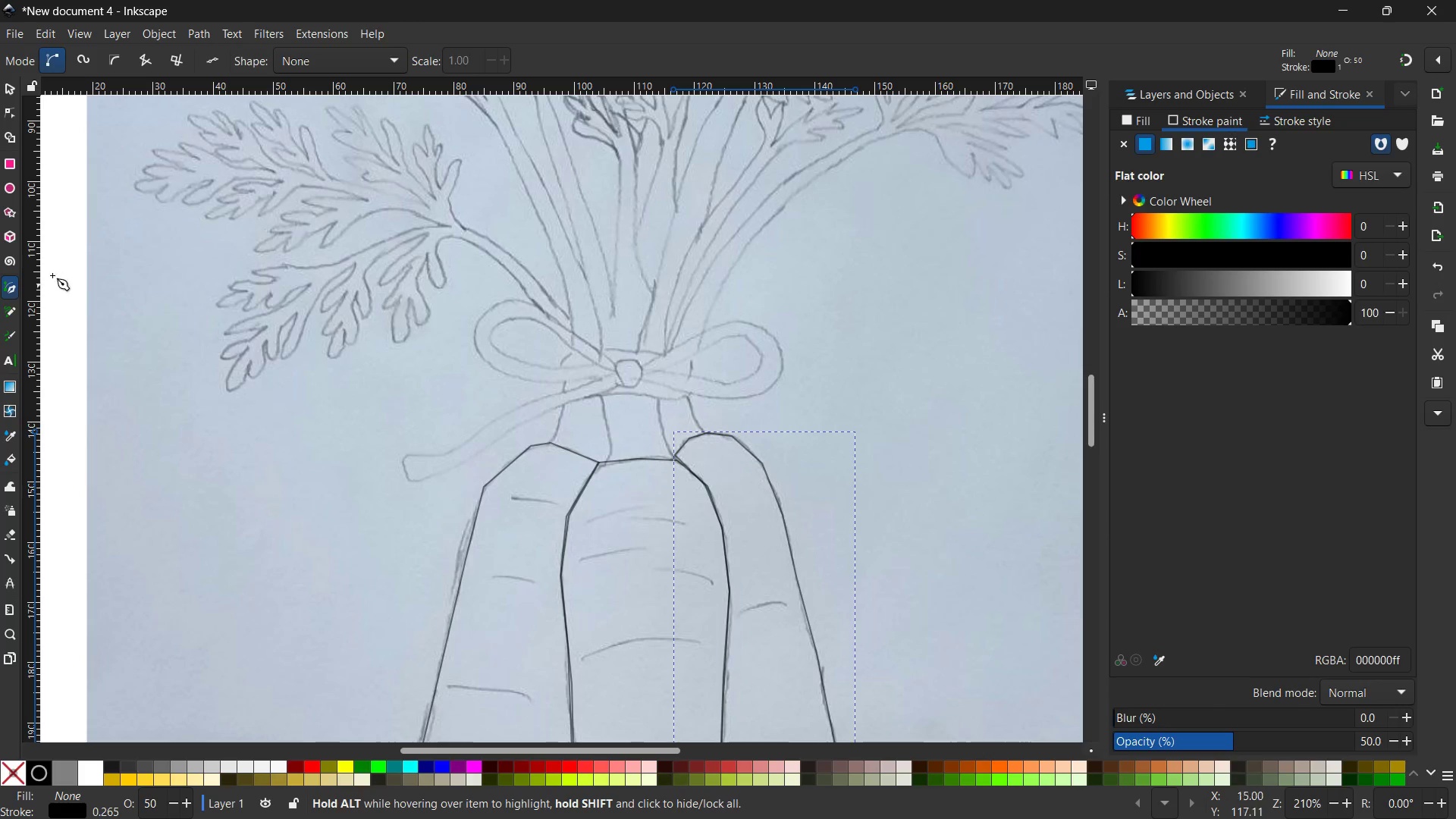 
left_click([616, 373])
 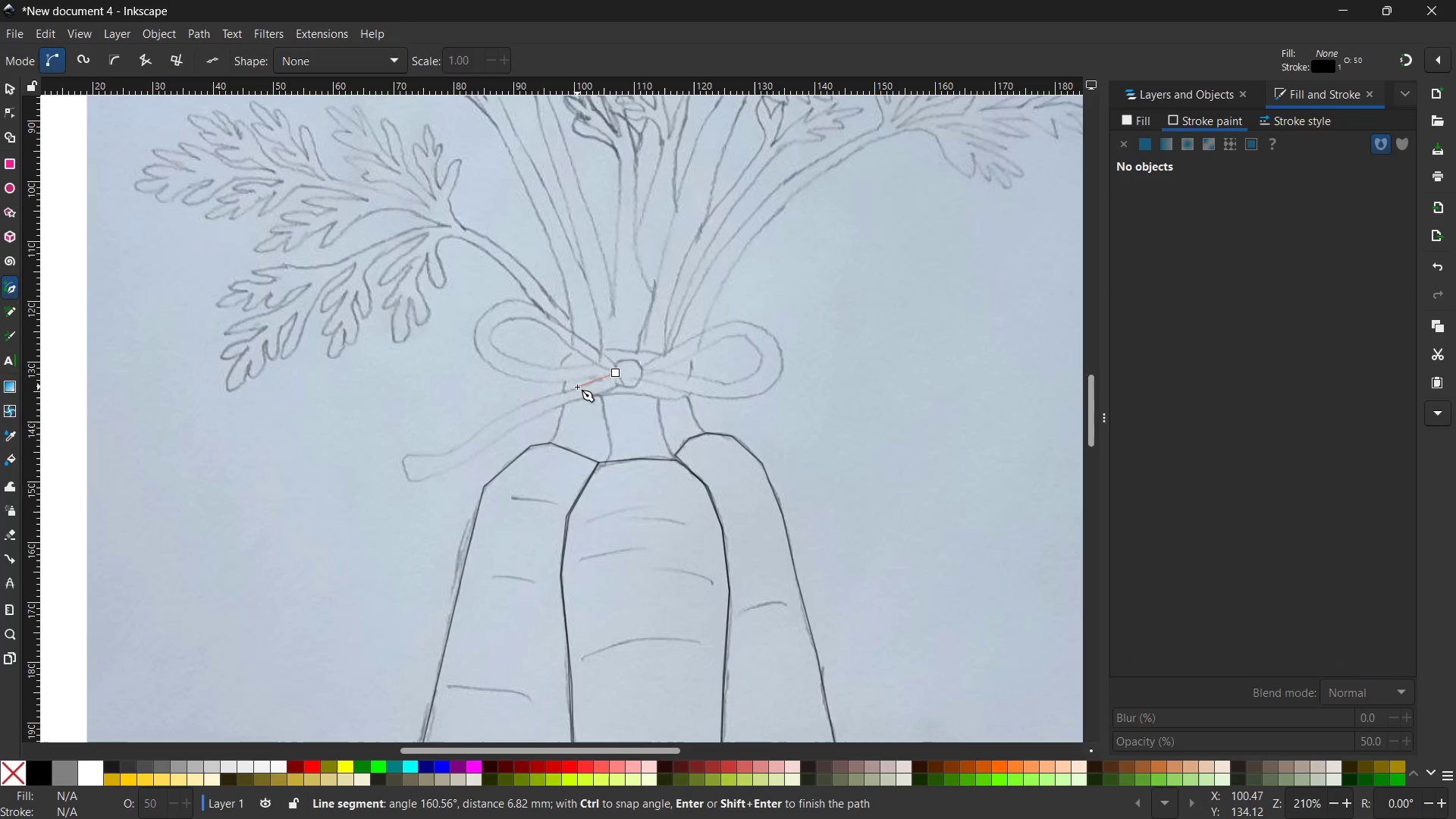 
left_click([577, 387])
 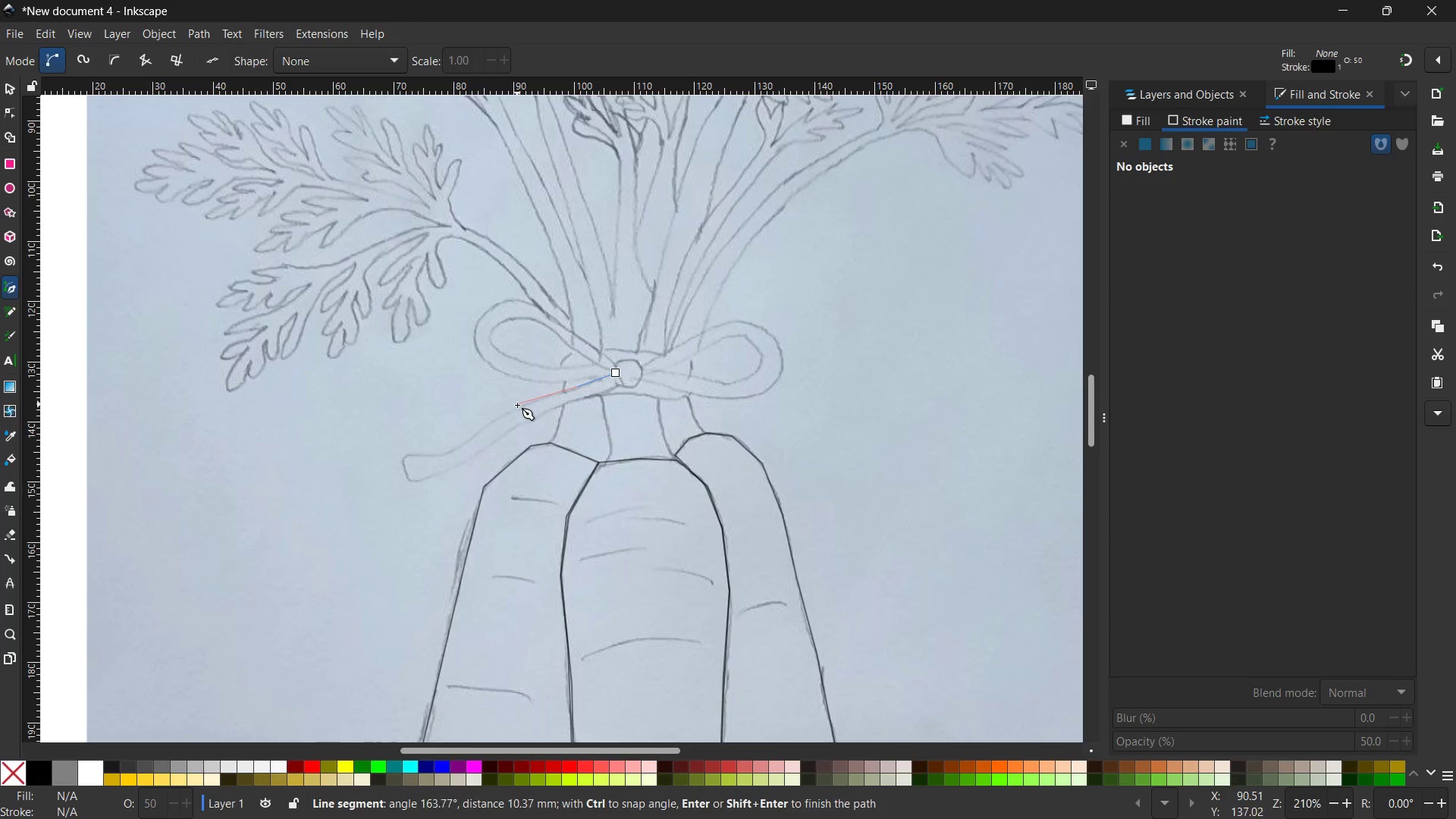 
left_click([517, 406])
 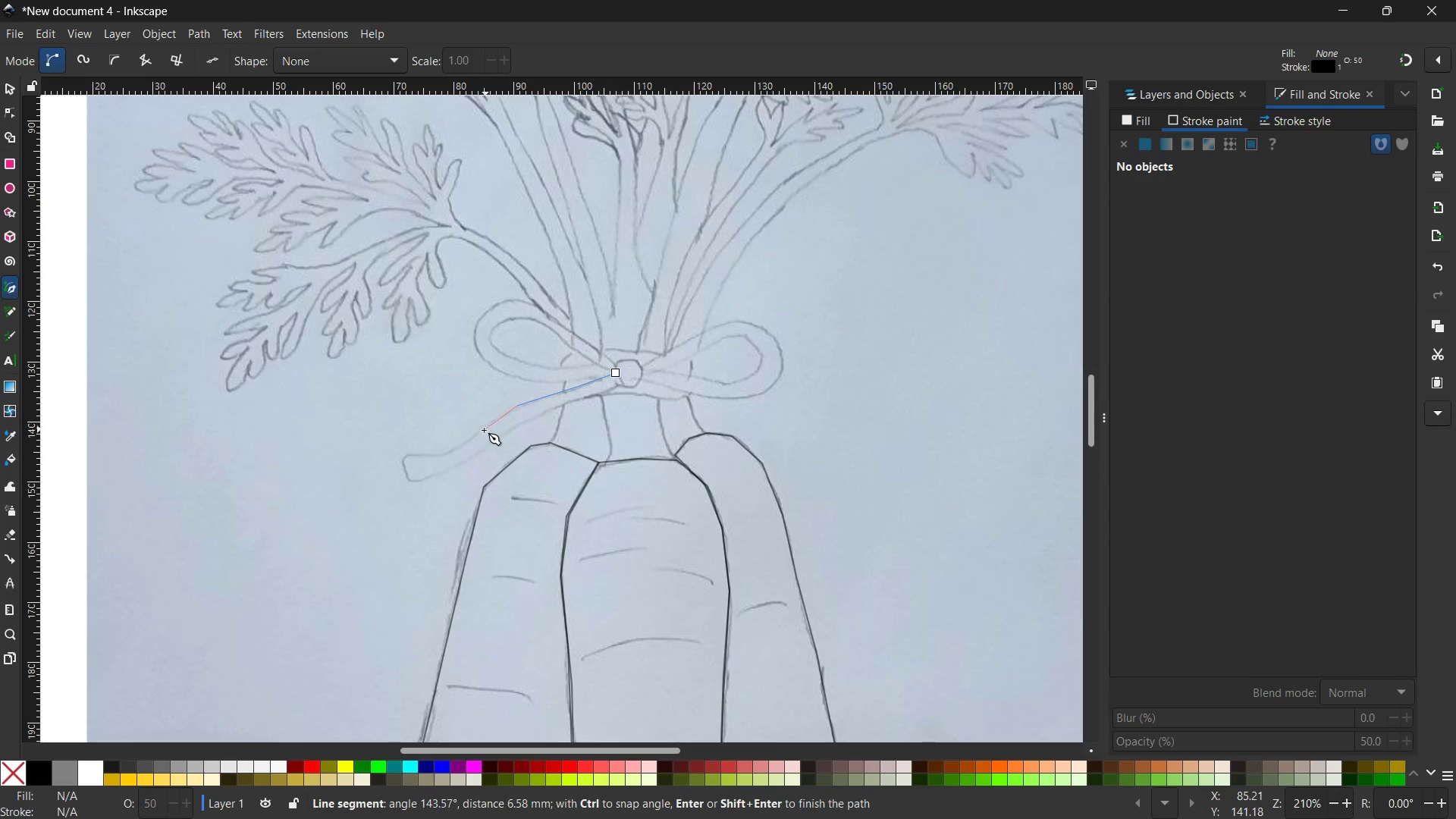 
left_click([480, 430])
 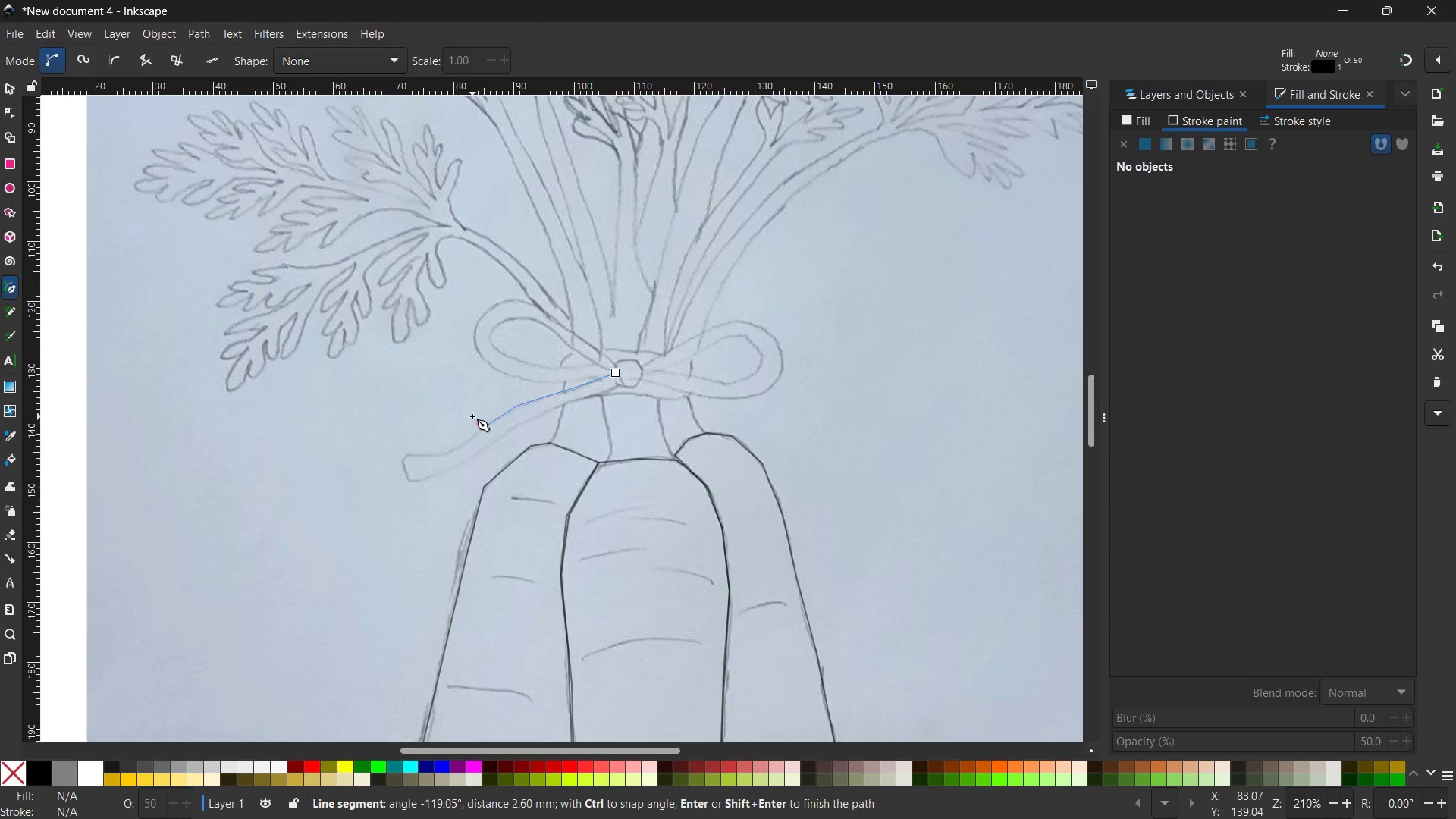 
wait(9.61)
 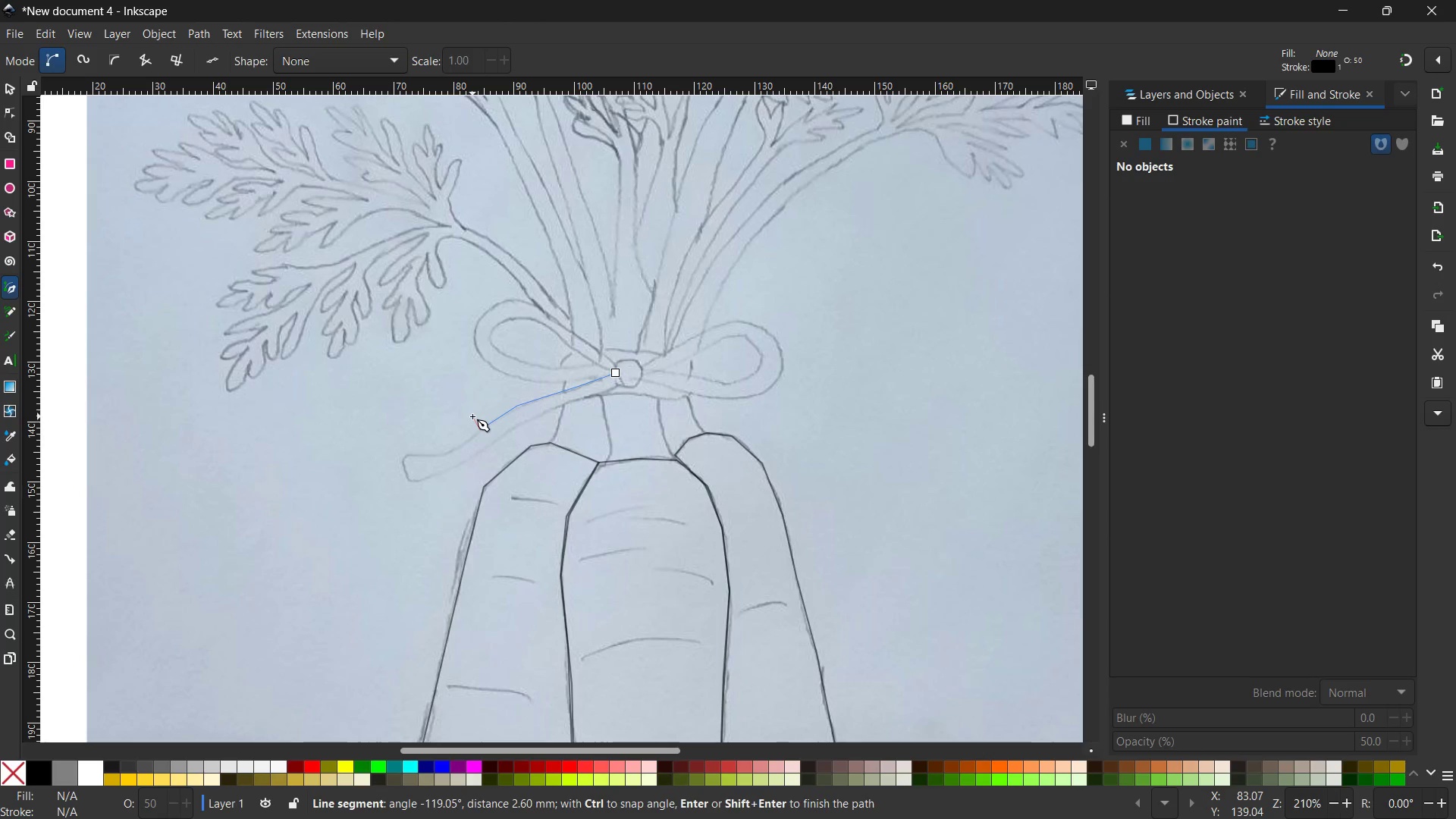 
left_click([445, 454])
 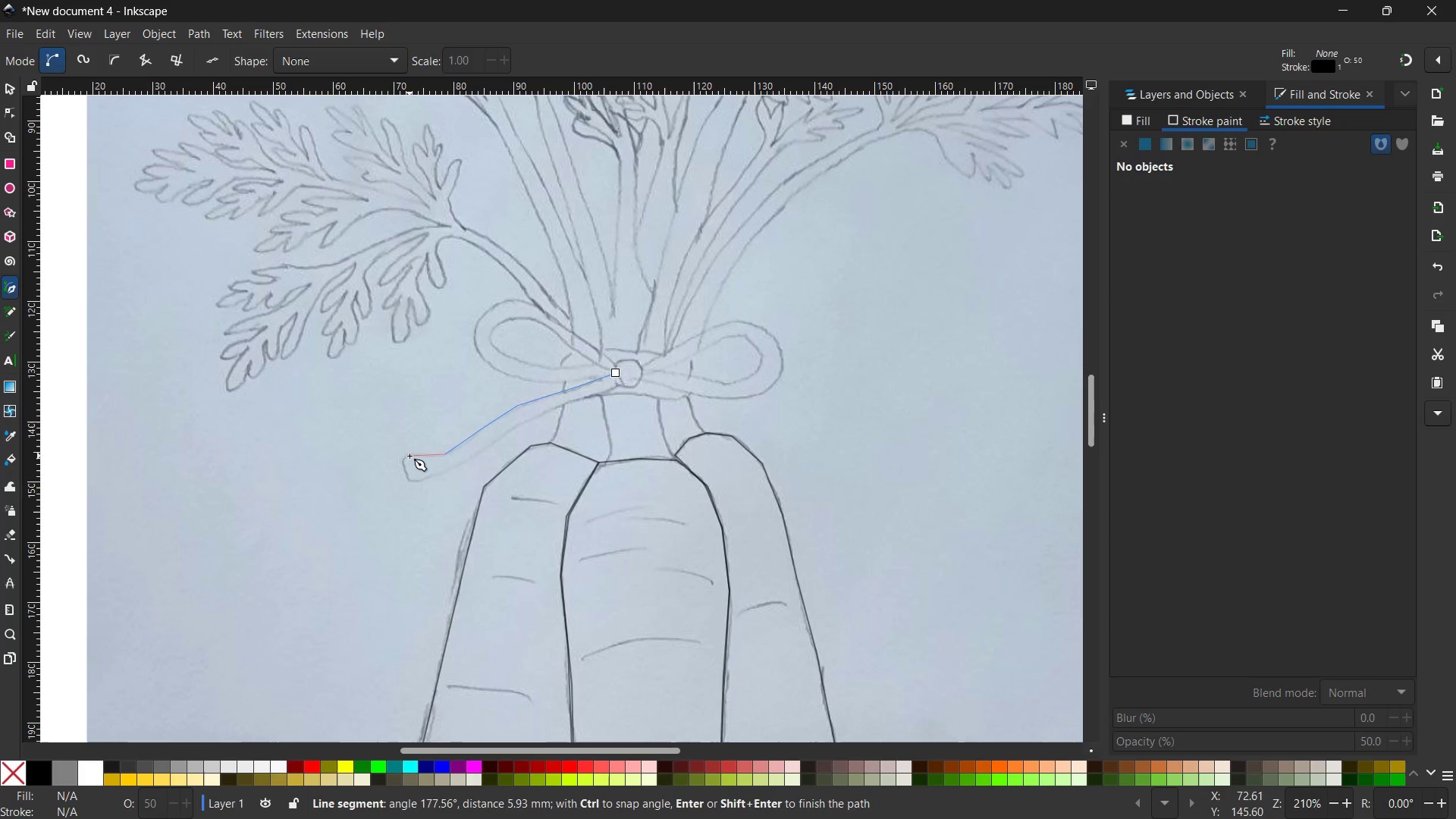 
left_click([410, 456])
 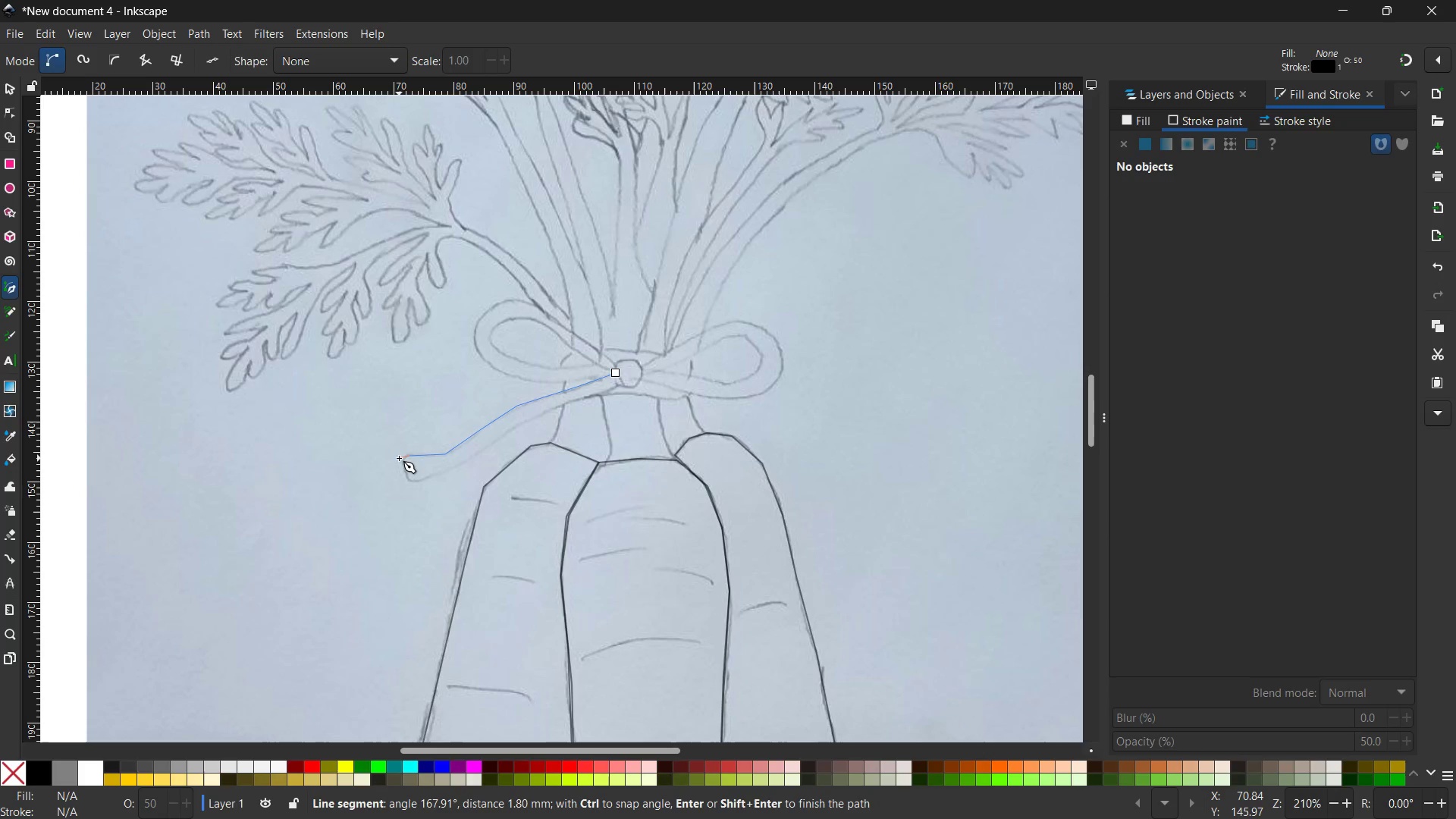 
left_click([399, 458])
 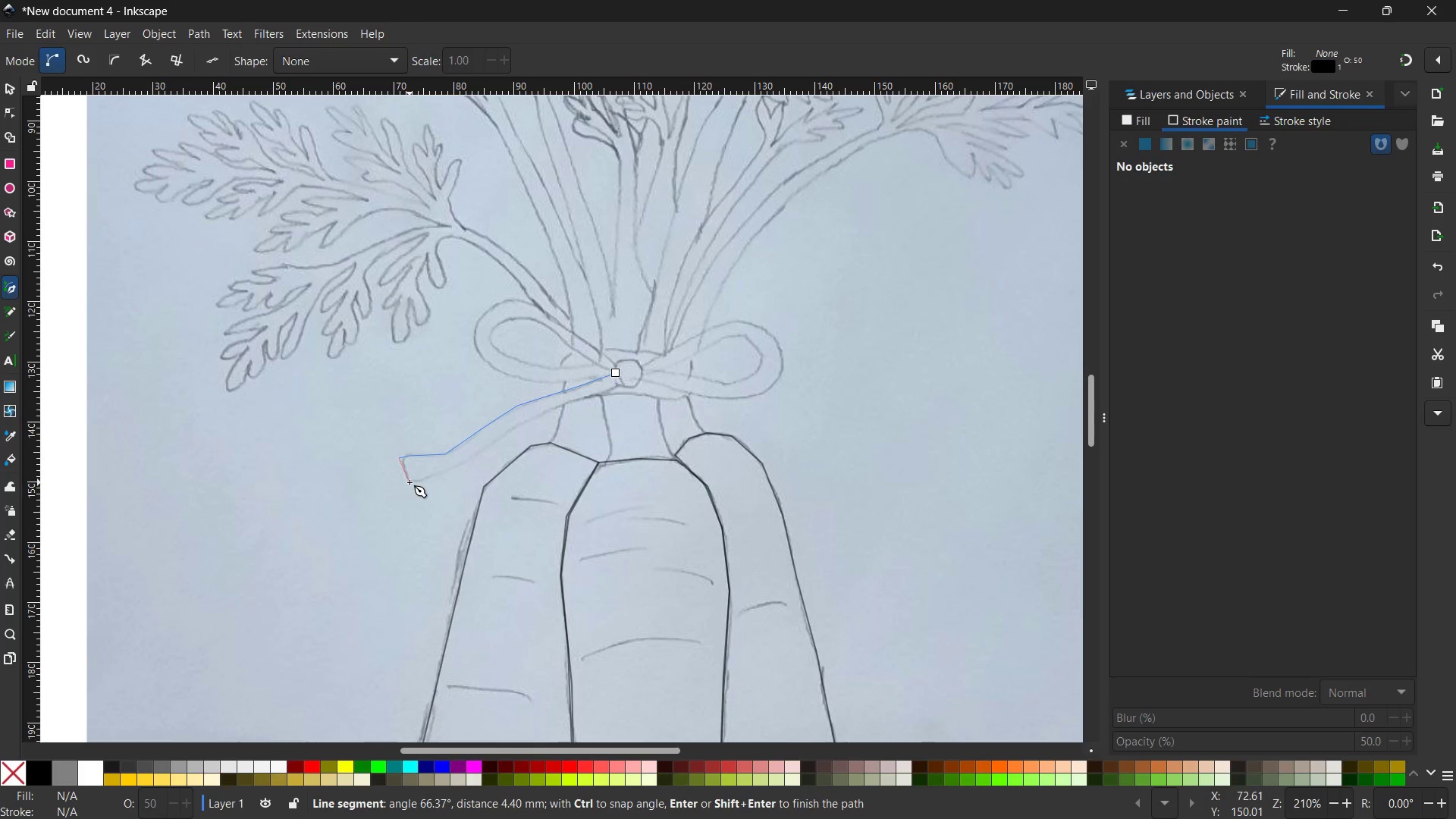 
double_click([419, 482])
 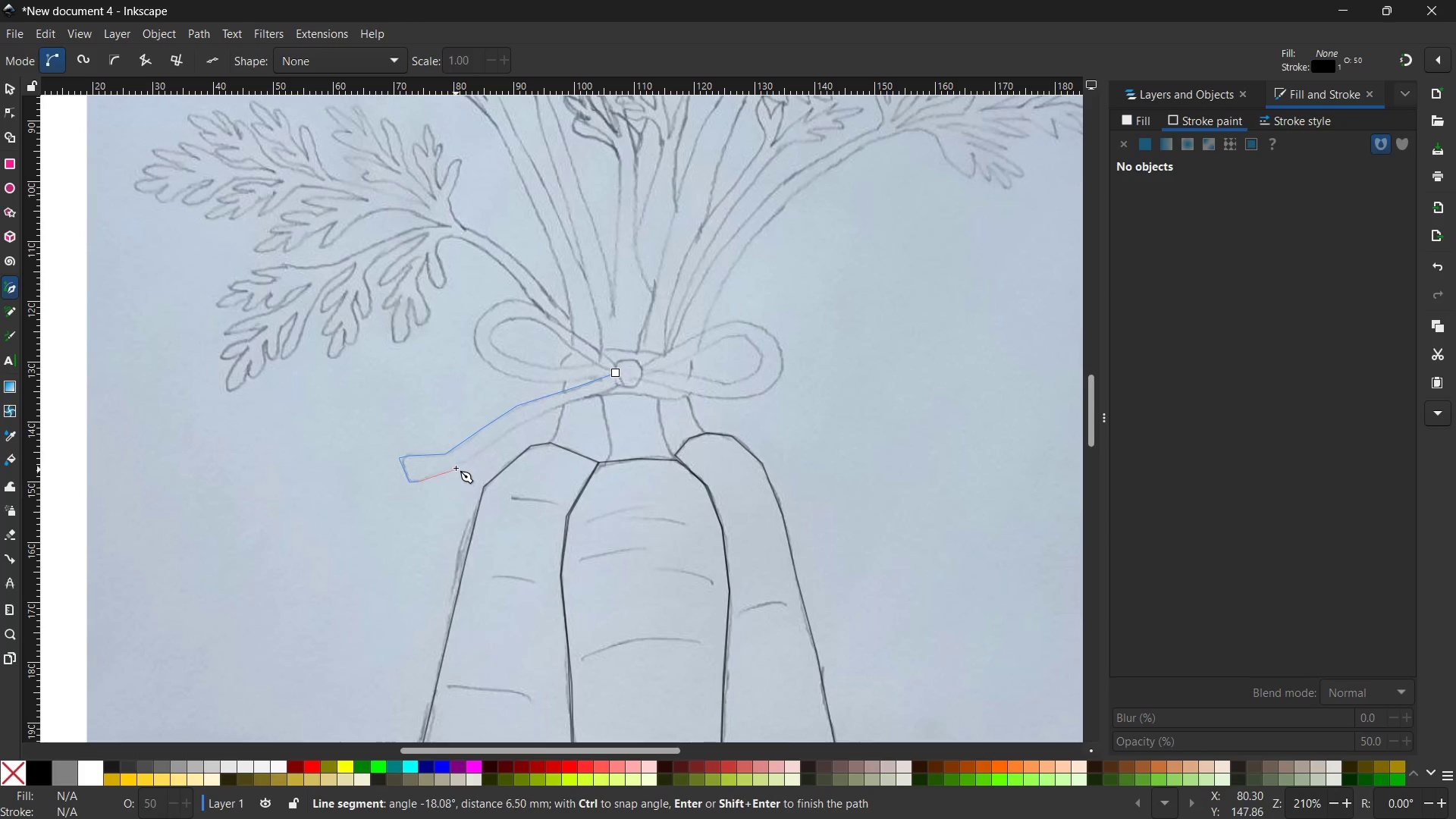 
left_click([456, 466])
 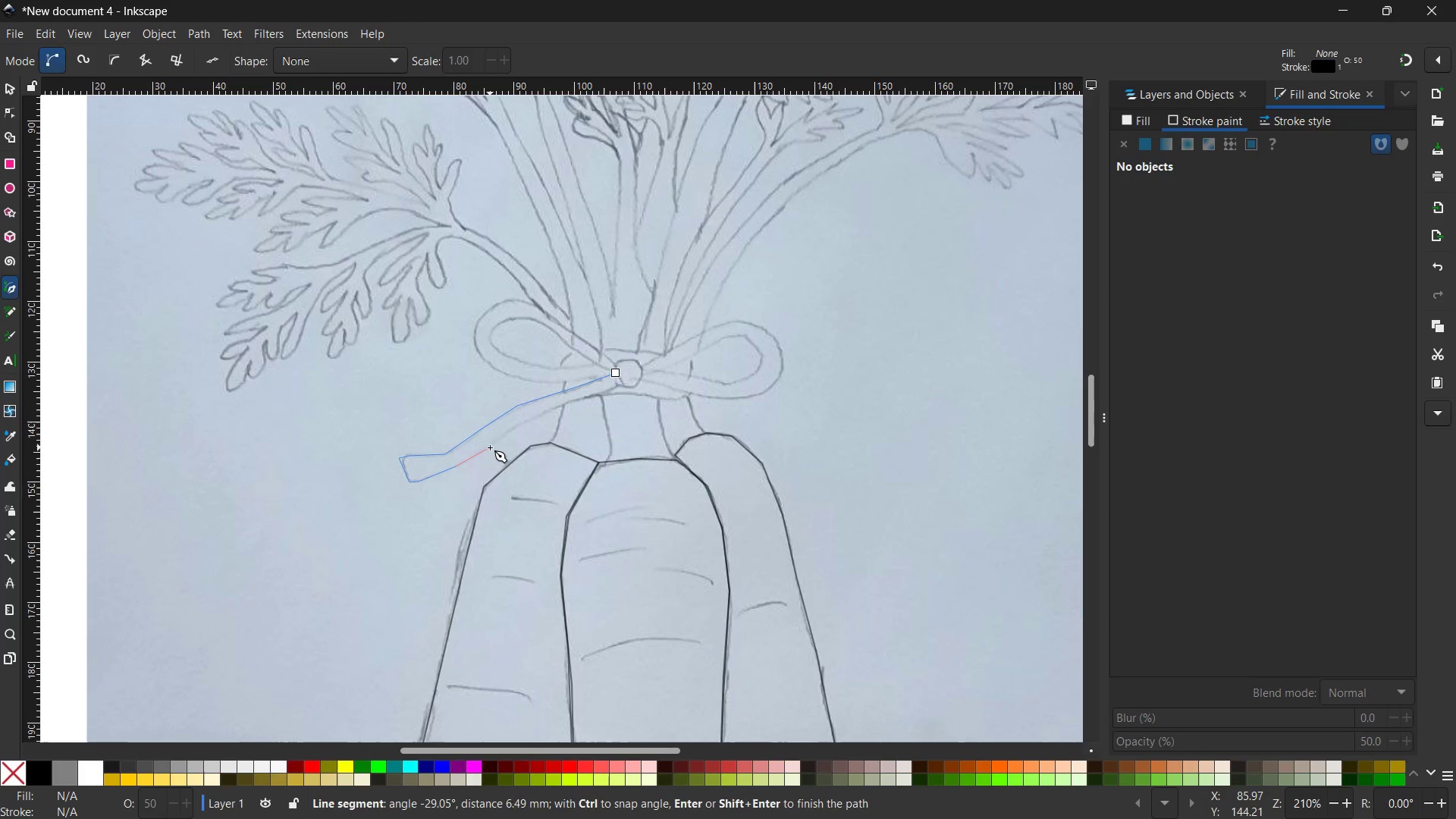 
left_click([491, 444])
 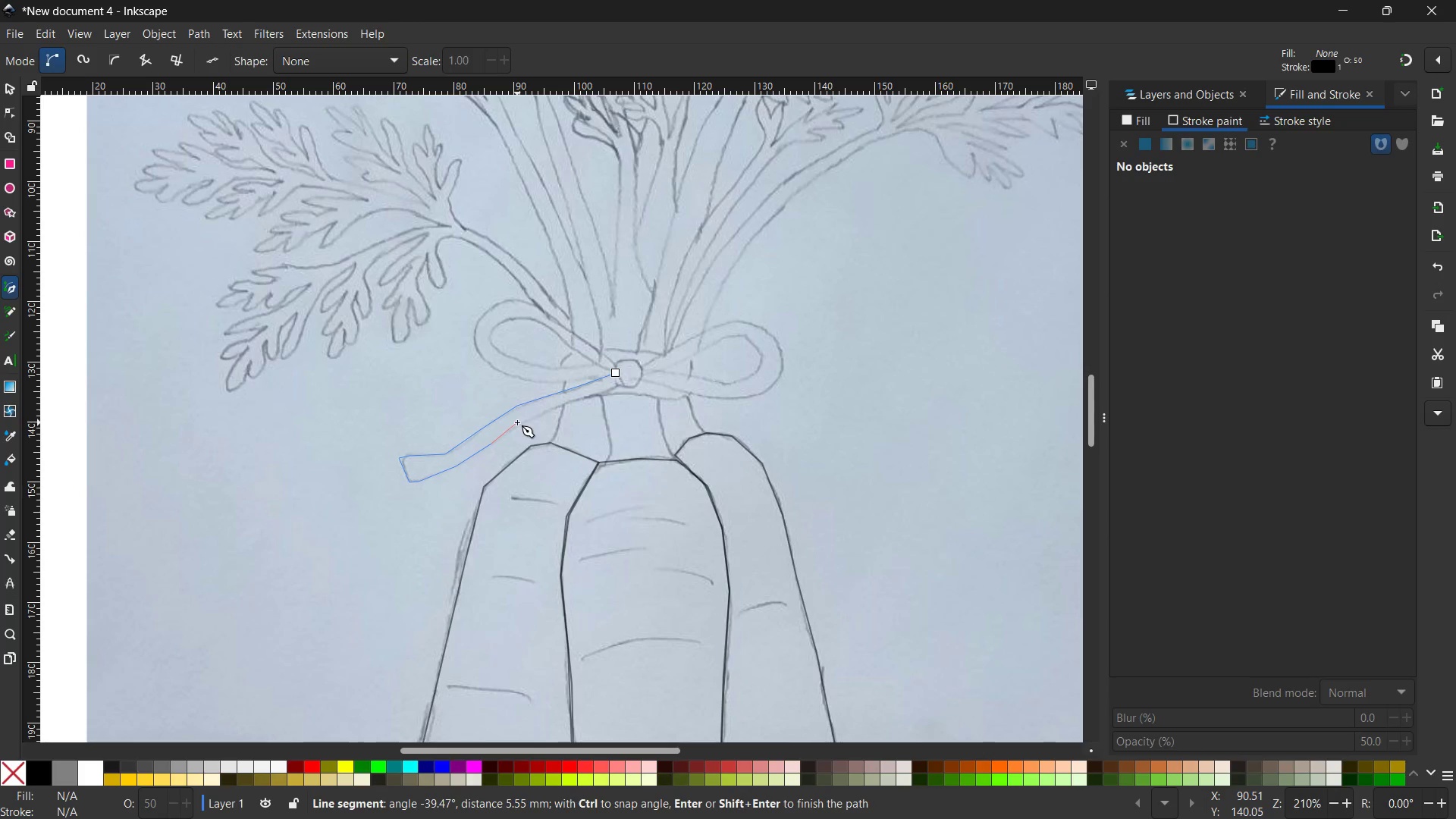 
left_click([516, 425])
 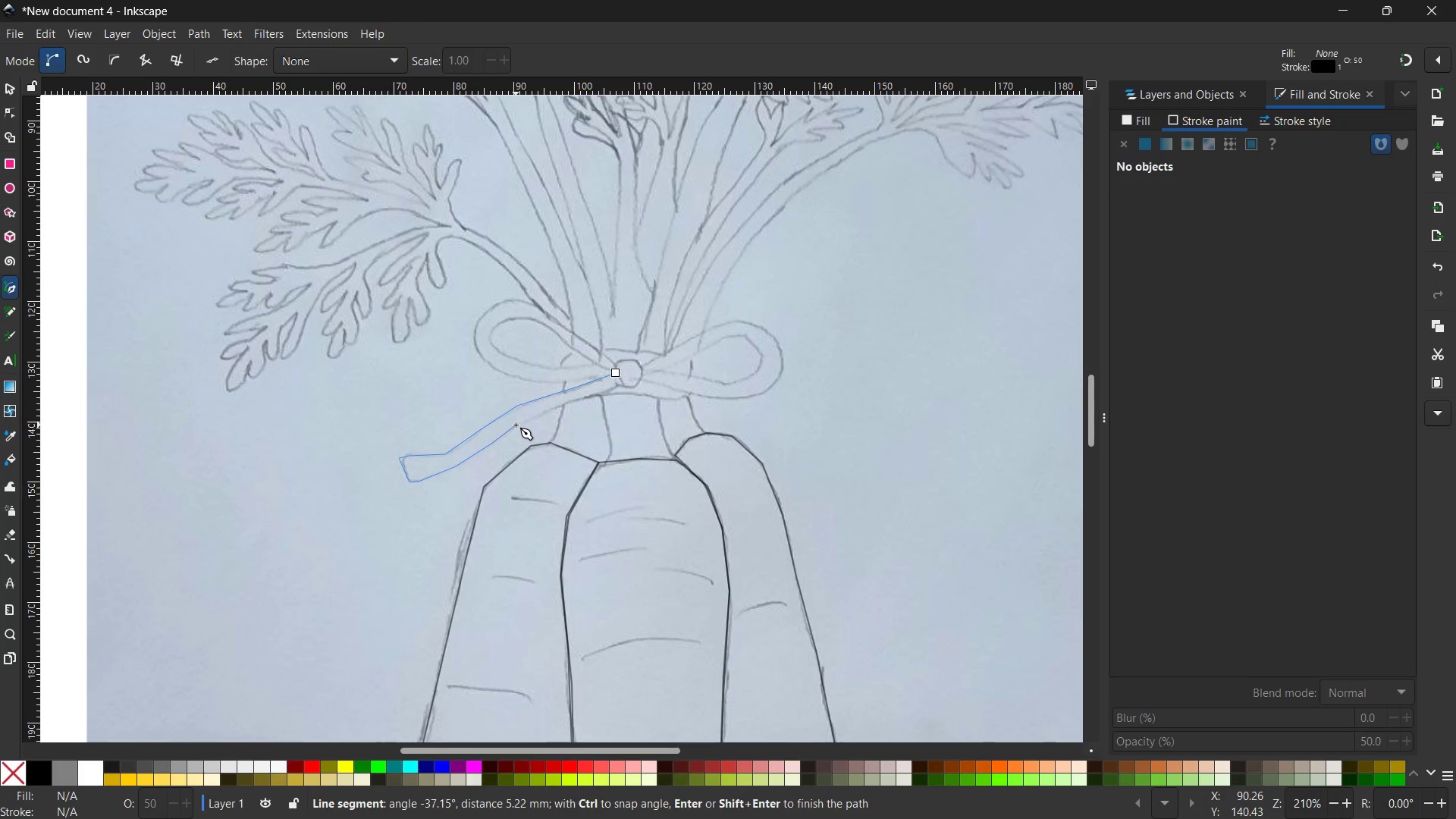 
wait(14.83)
 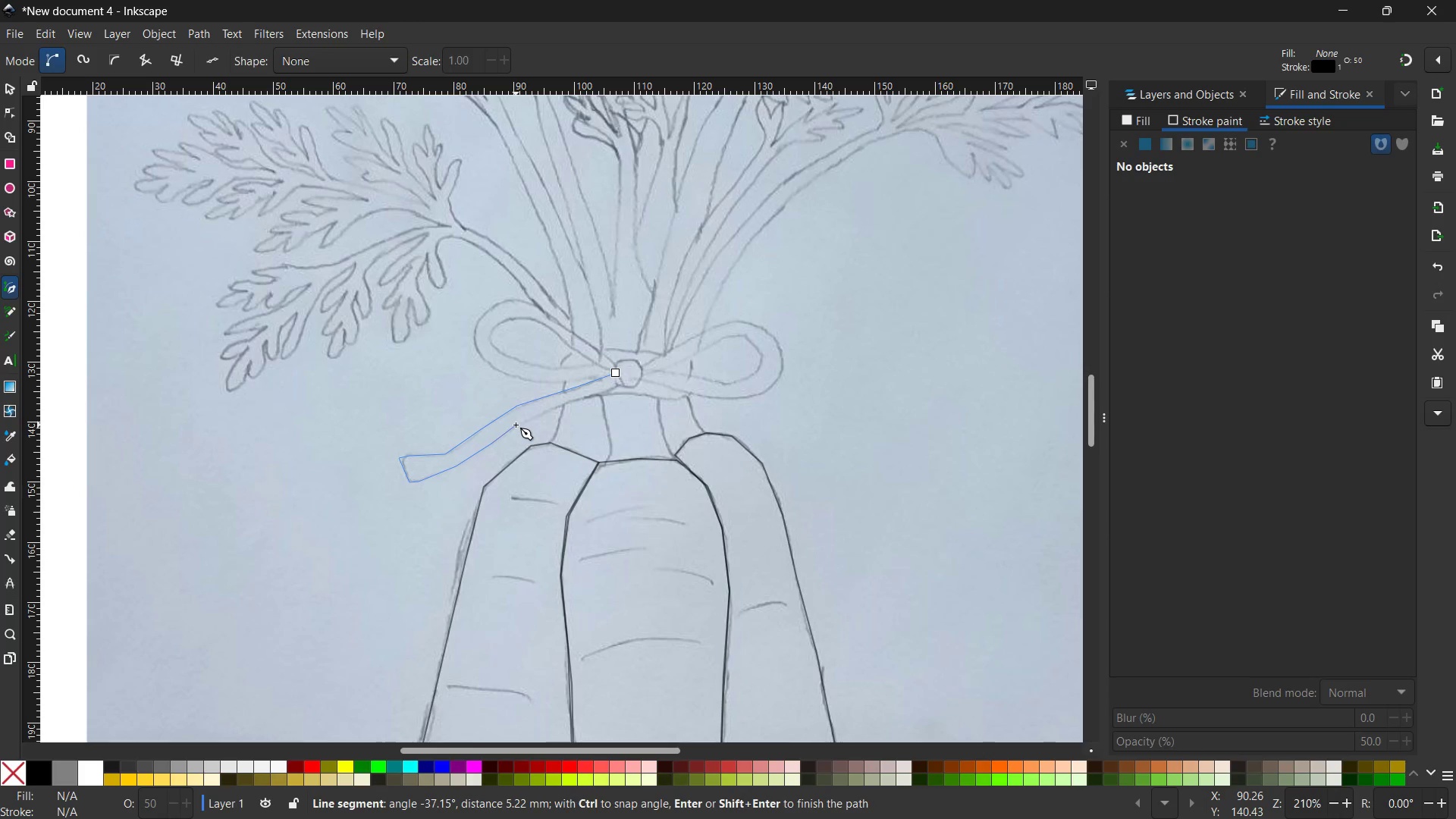 
left_click([1099, 788])